 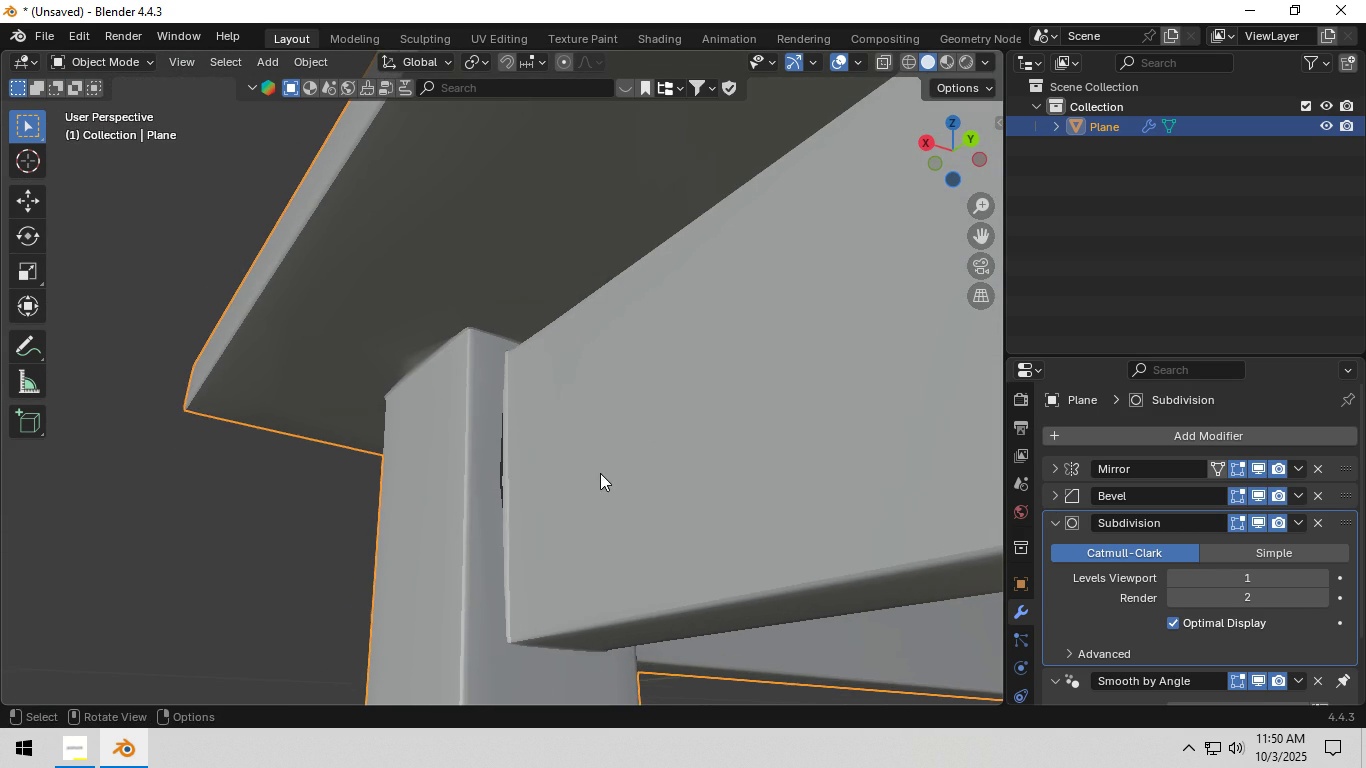 
key(Tab)
 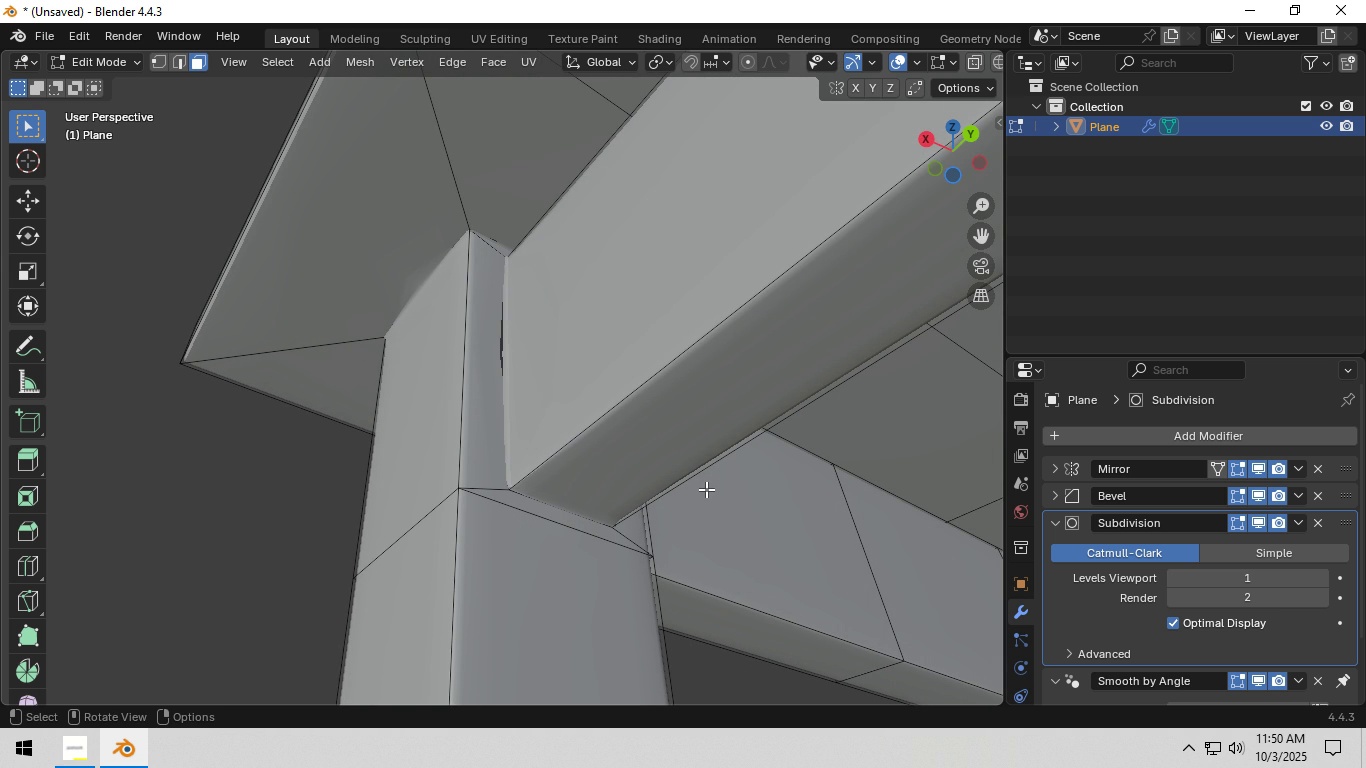 
wait(12.54)
 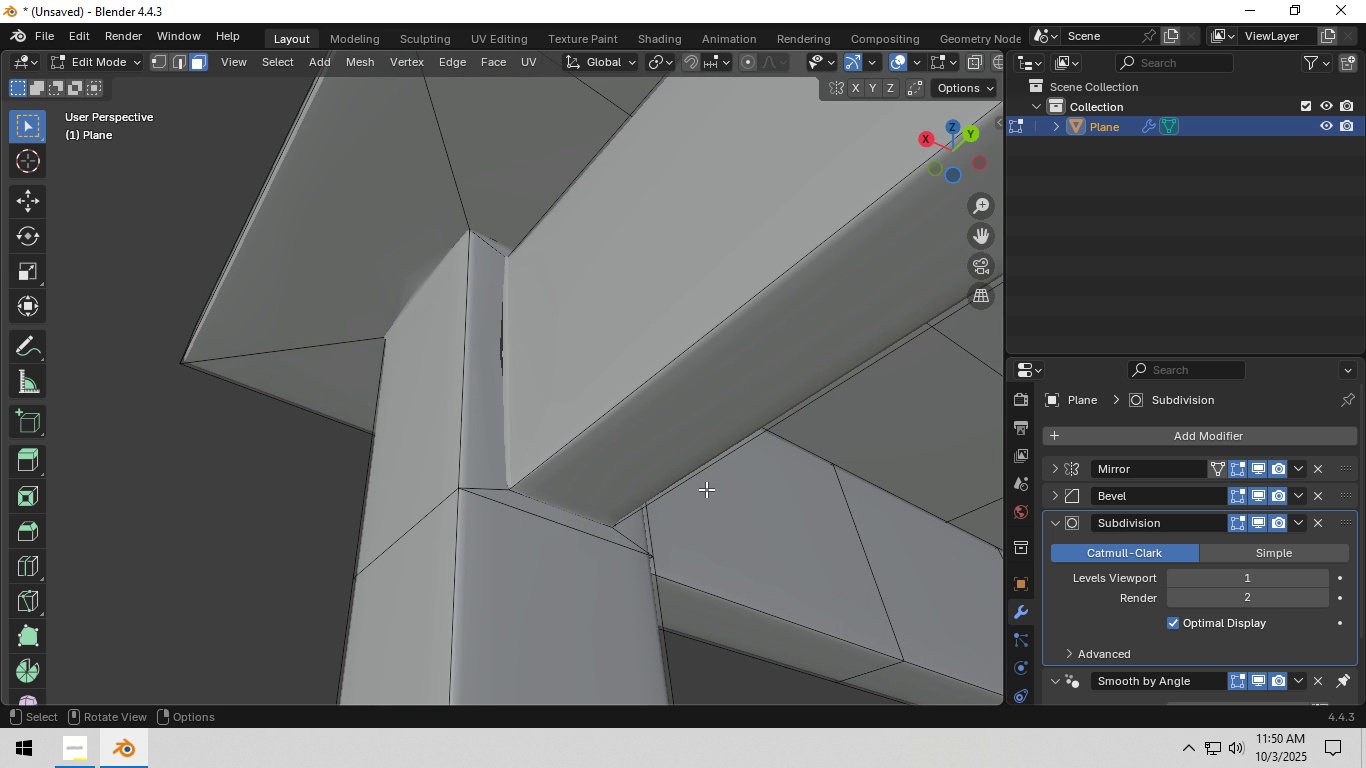 
left_click([1324, 579])
 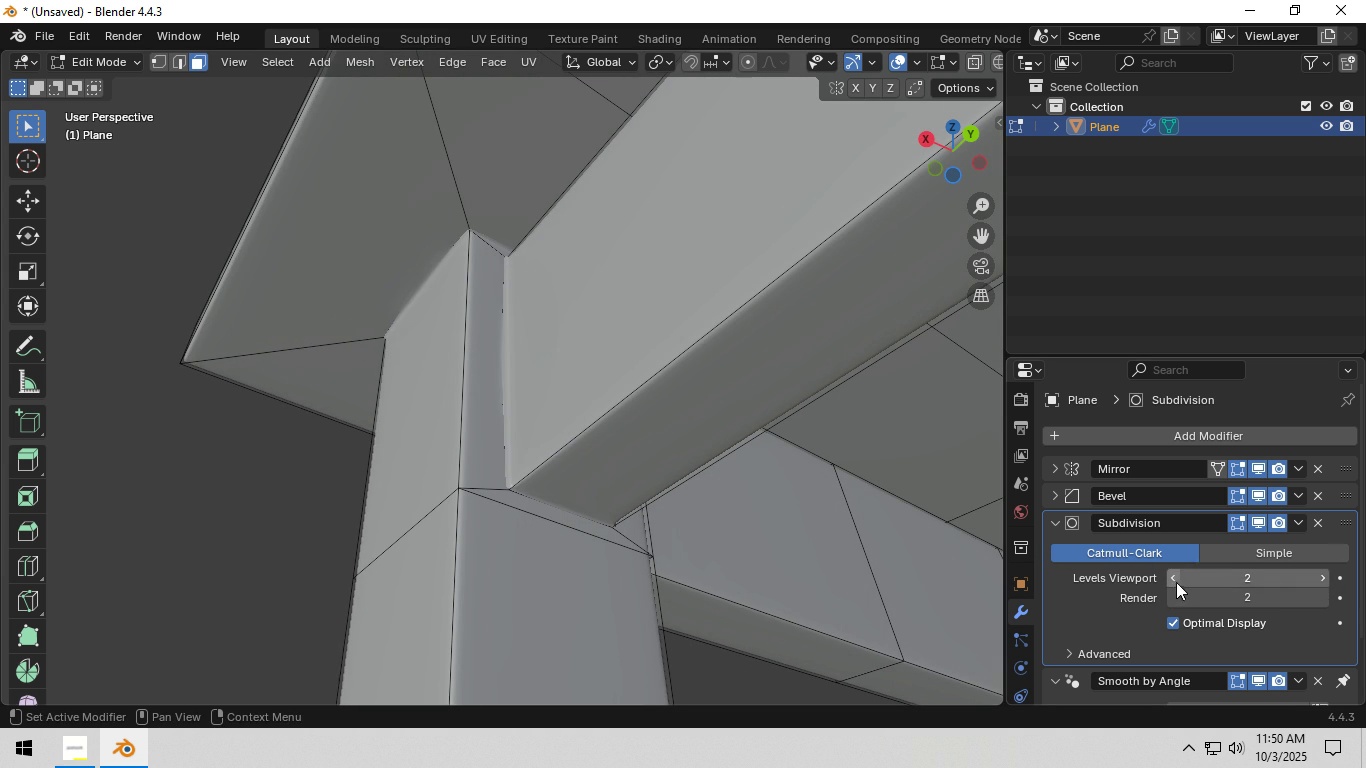 
left_click([1176, 581])
 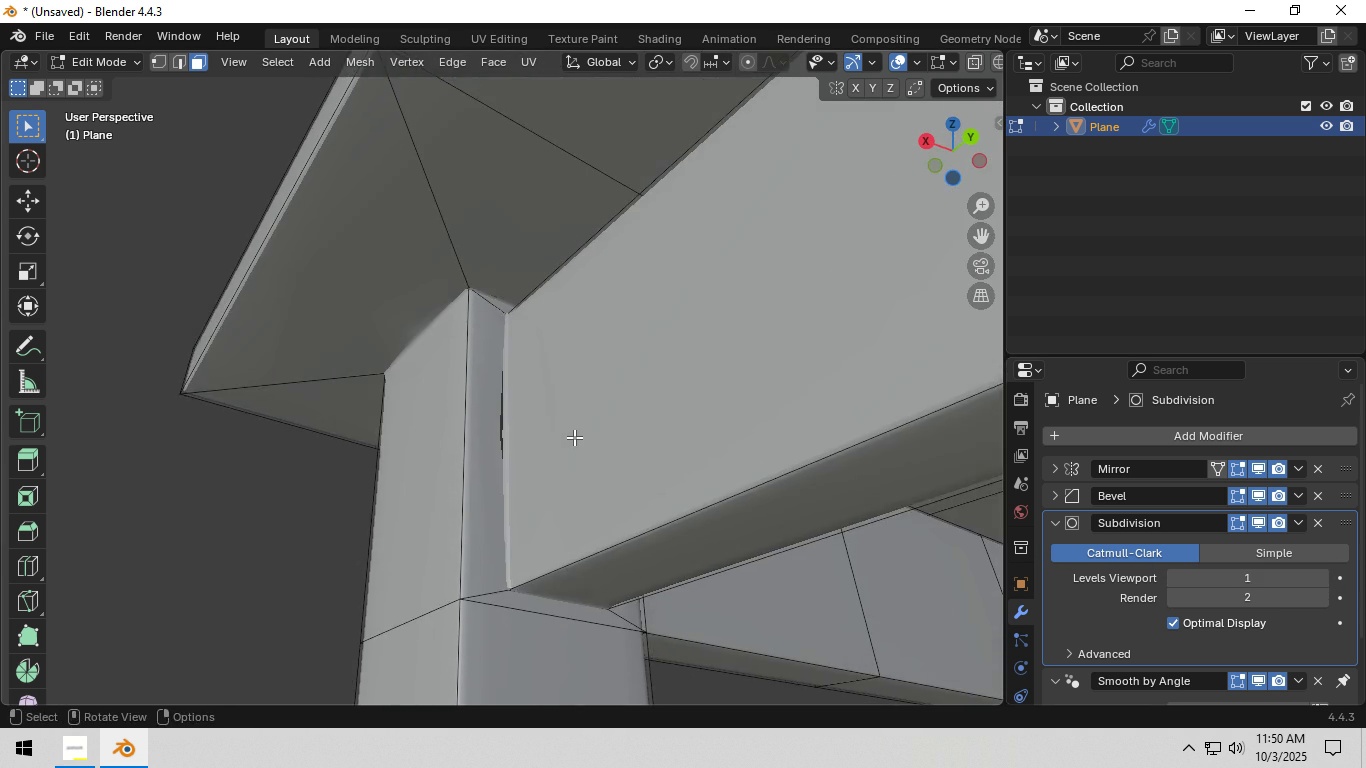 
key(Tab)
 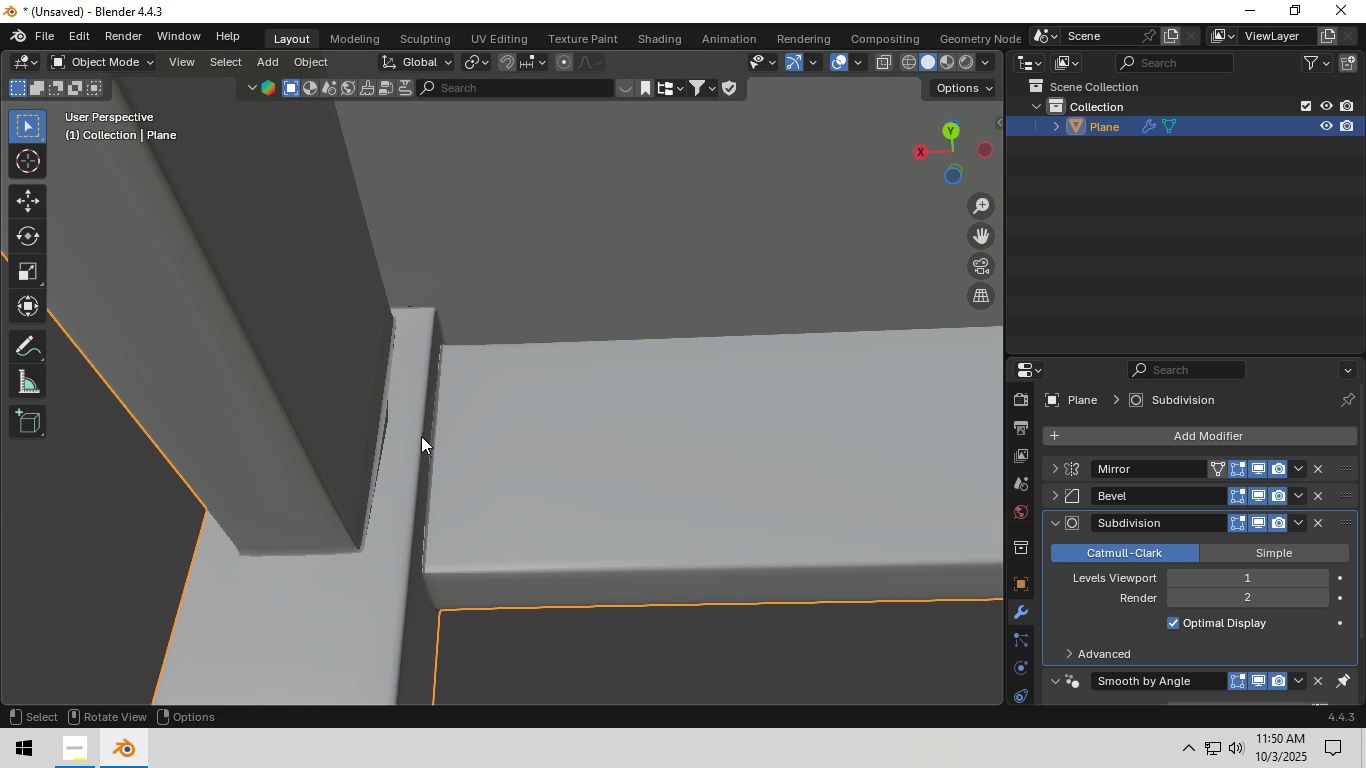 
wait(6.93)
 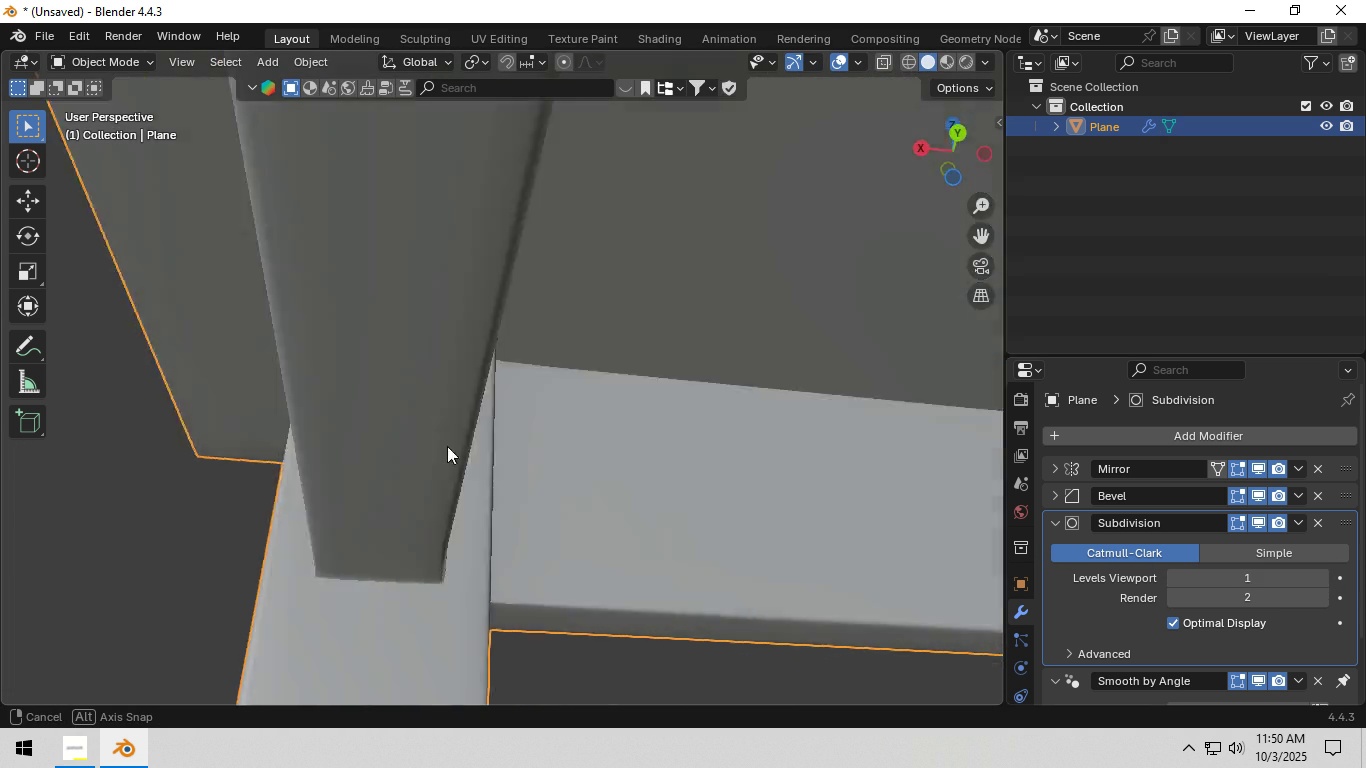 
left_click([853, 61])
 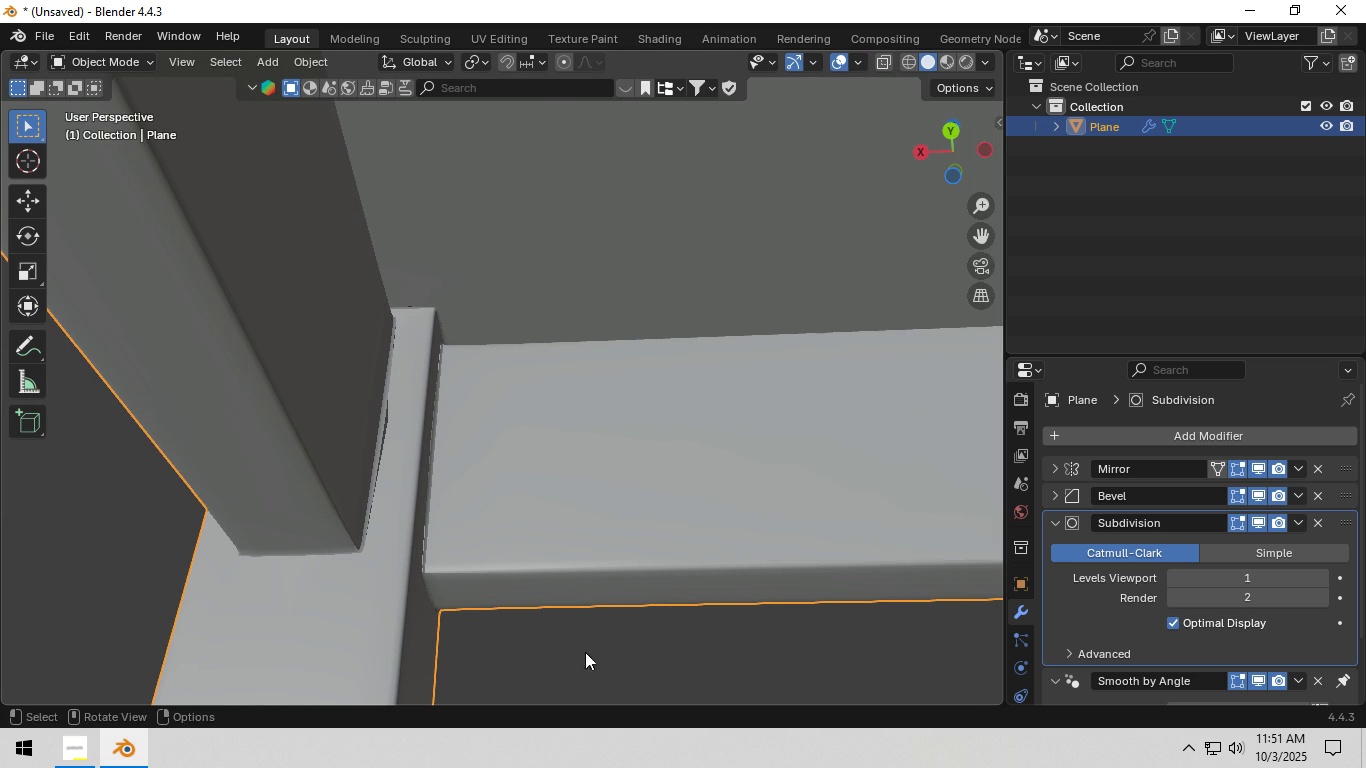 
left_click([579, 666])
 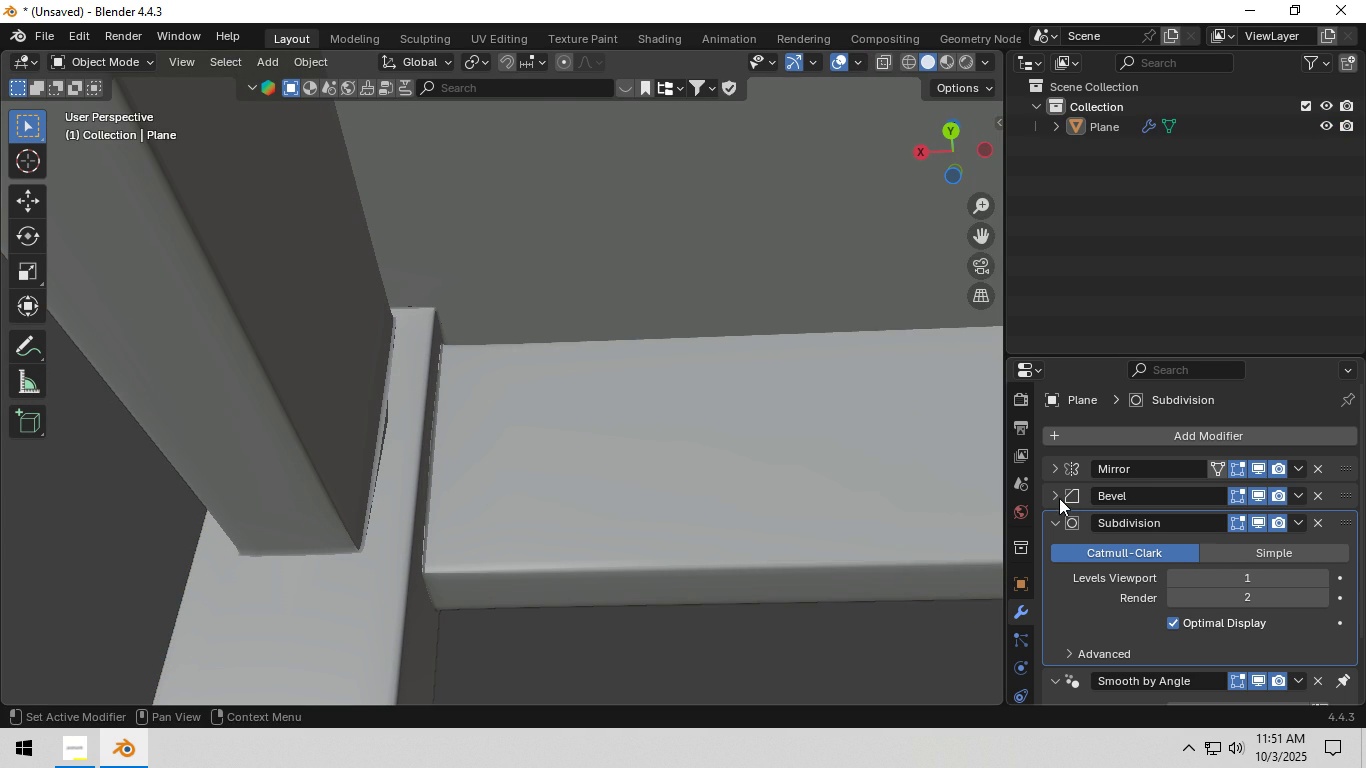 
left_click([1058, 498])
 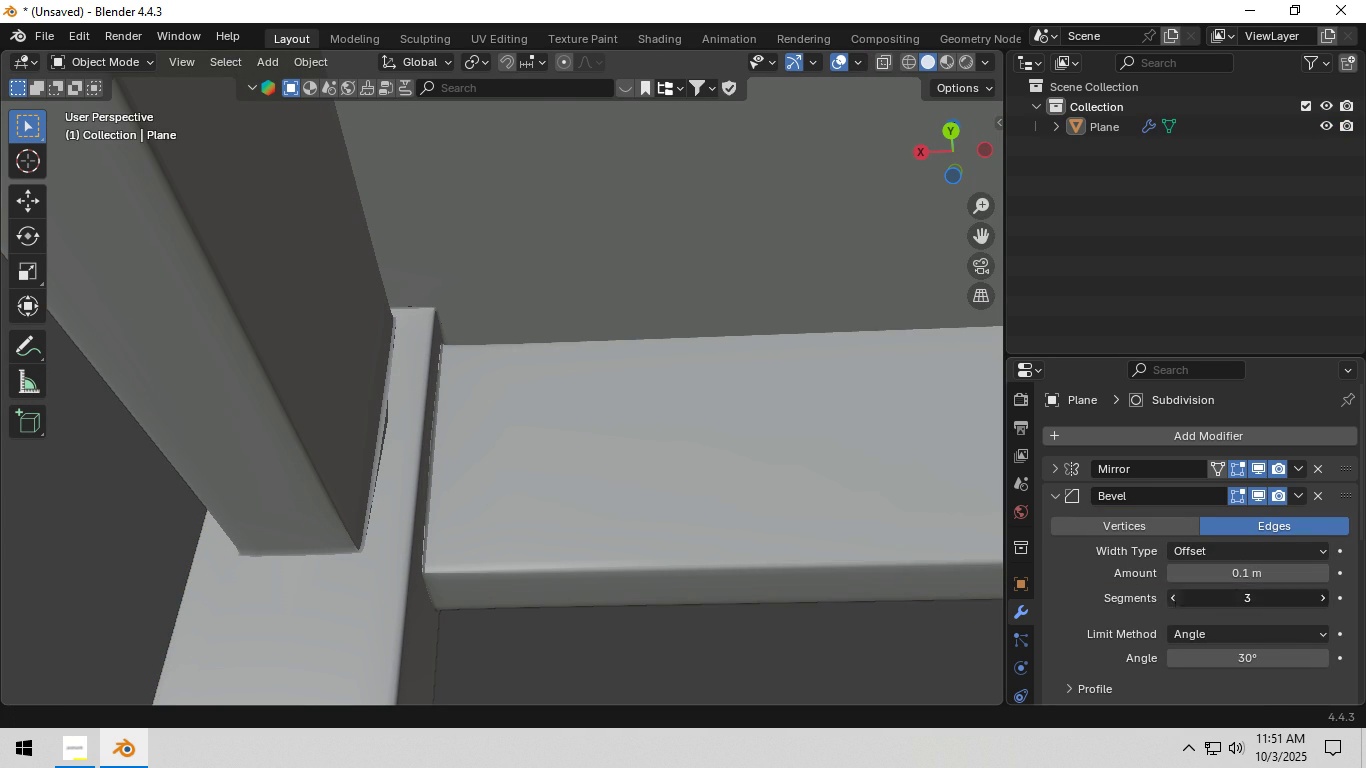 
left_click([1175, 602])
 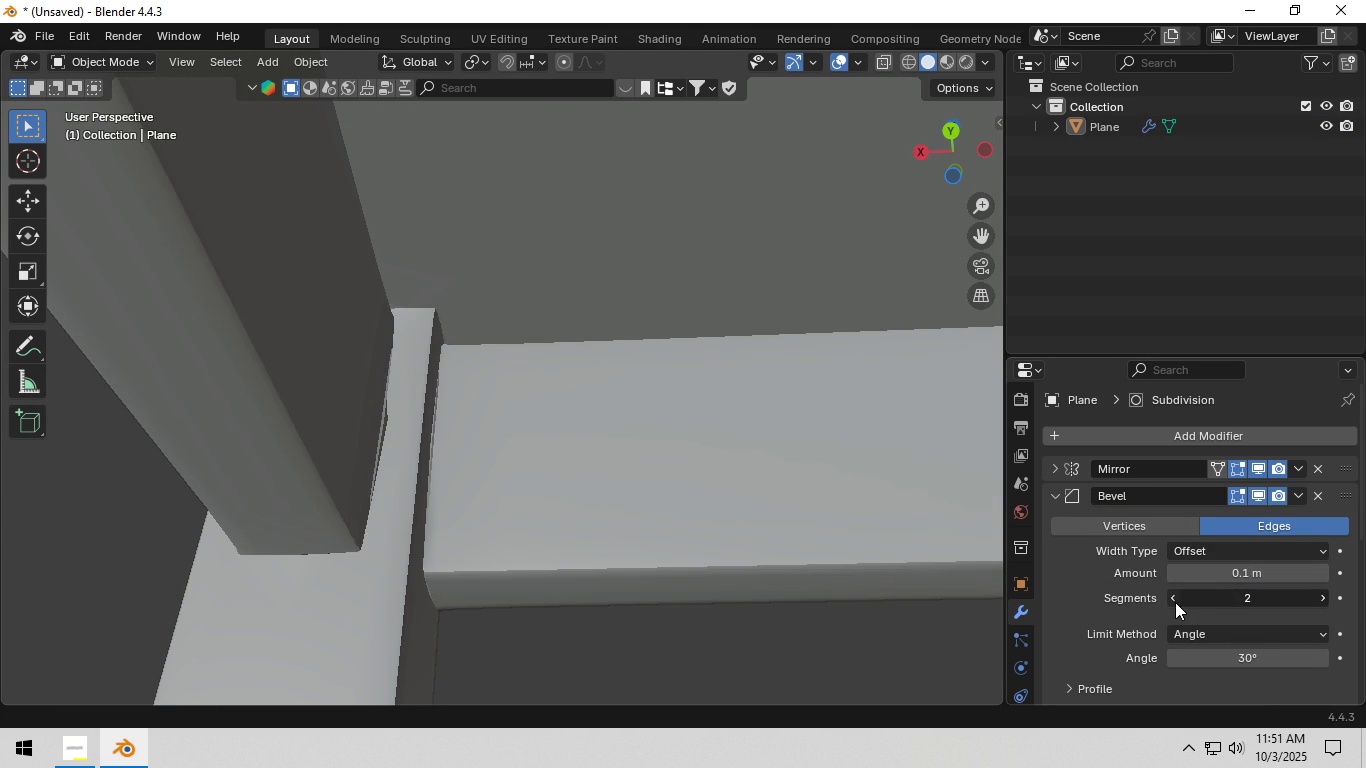 
left_click([1175, 602])
 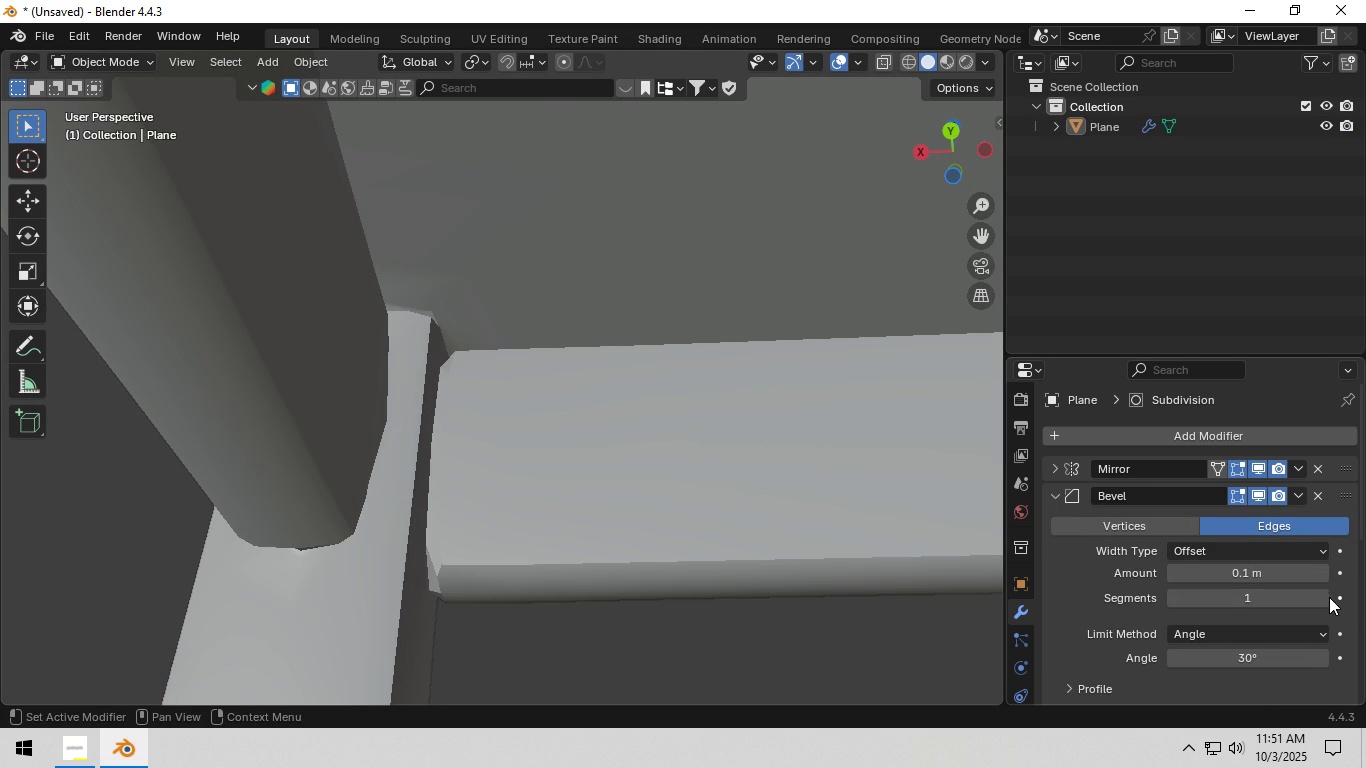 
left_click([1327, 597])
 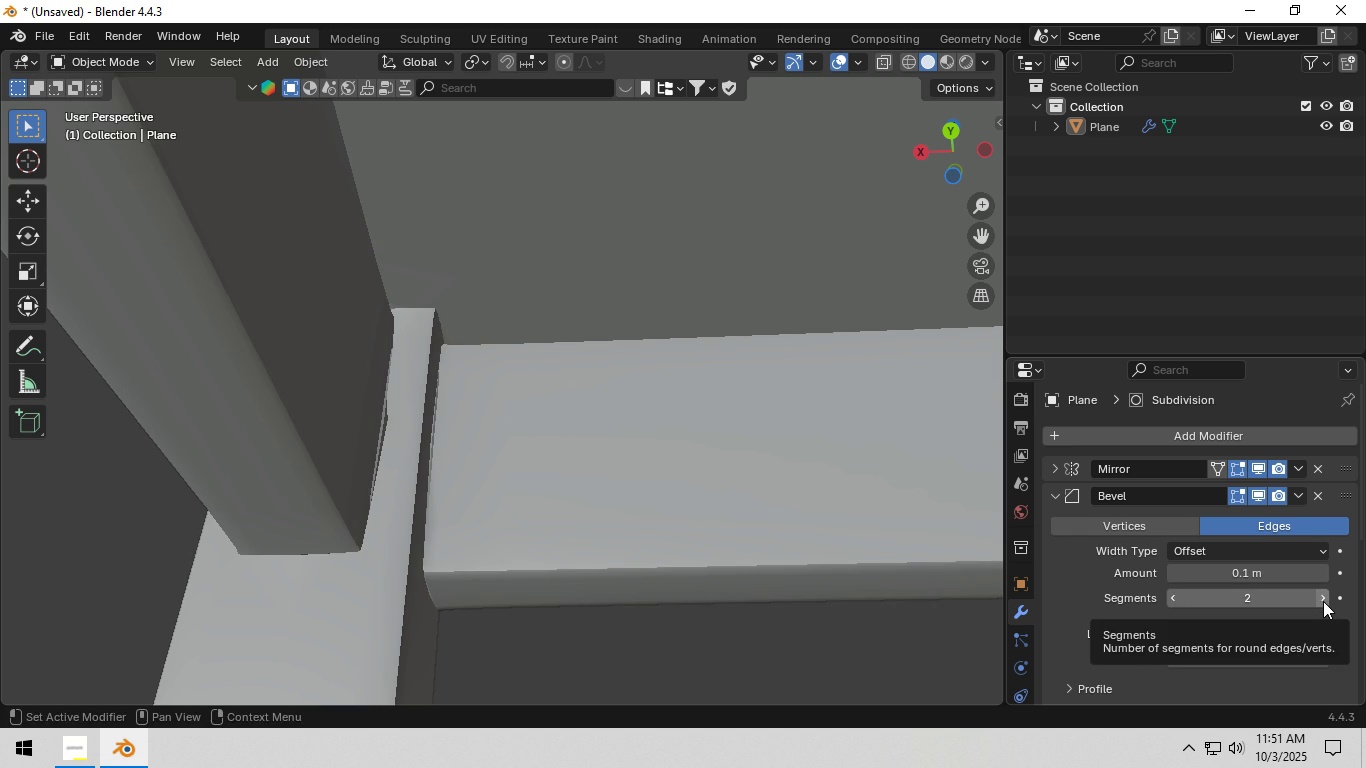 
left_click([1323, 601])
 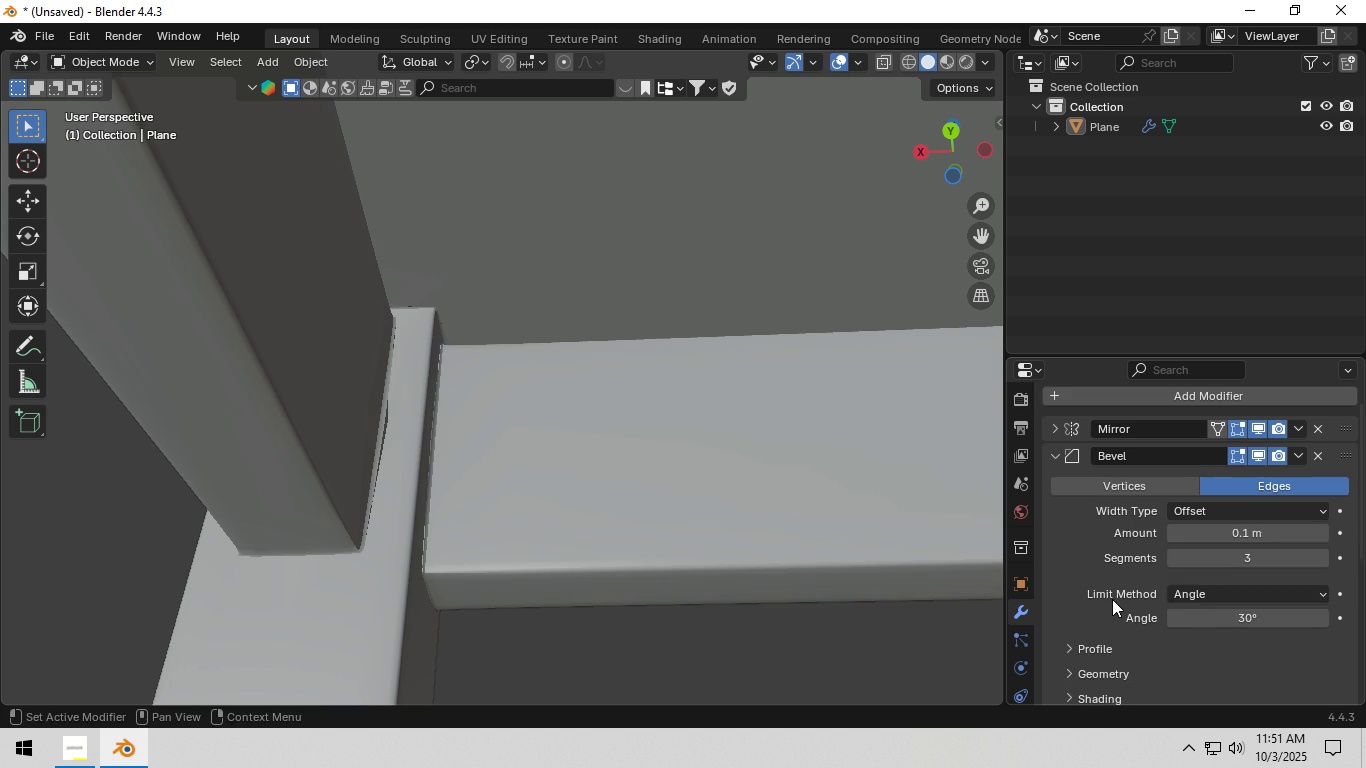 
scroll: coordinate [1112, 599], scroll_direction: down, amount: 1.0
 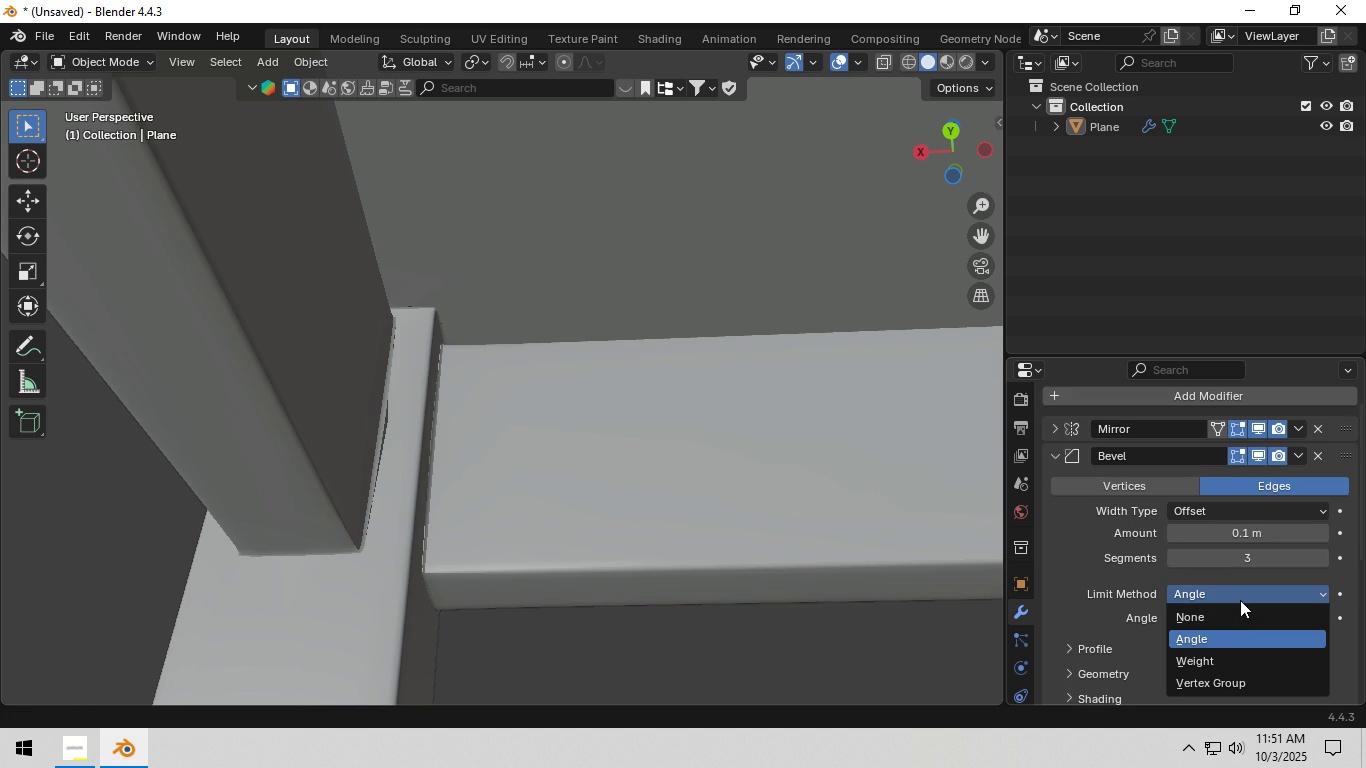 
left_click([1240, 600])
 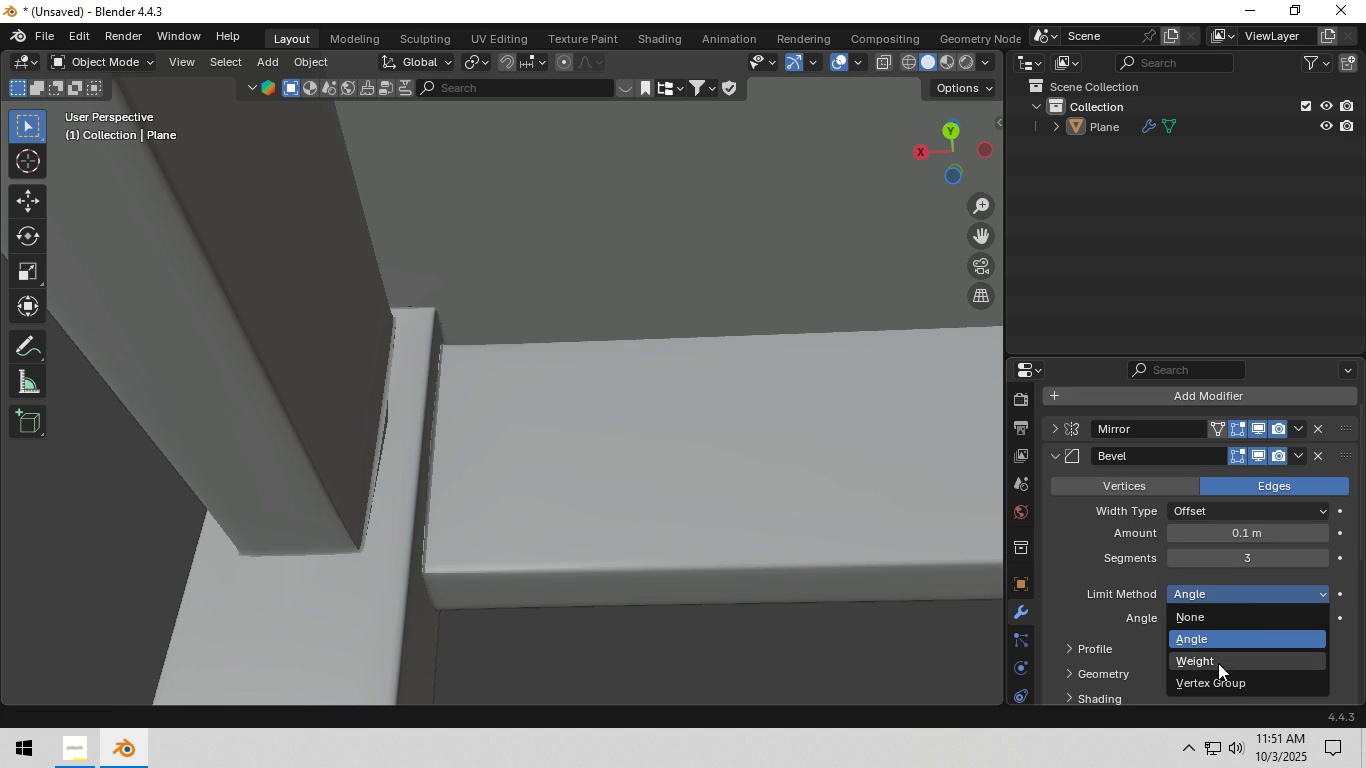 
left_click([1215, 644])
 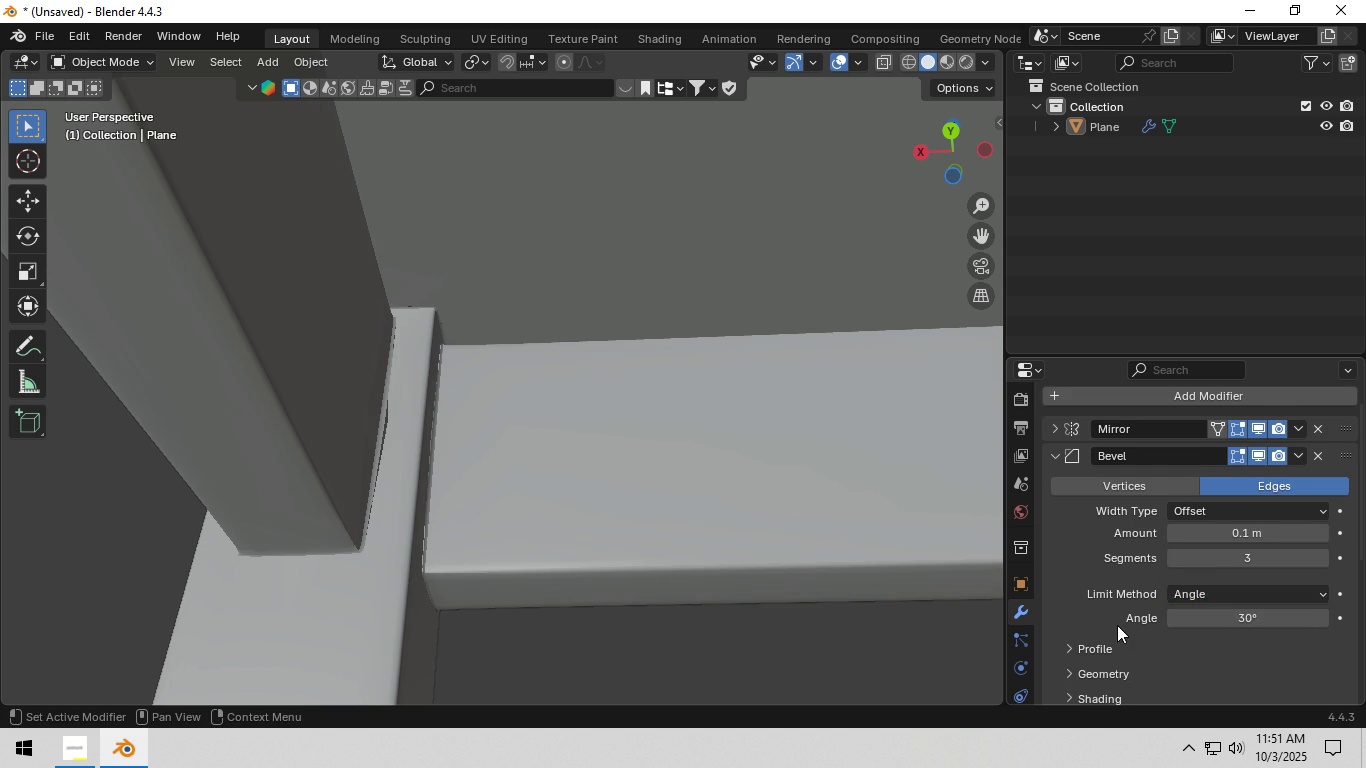 
scroll: coordinate [1133, 587], scroll_direction: down, amount: 4.0
 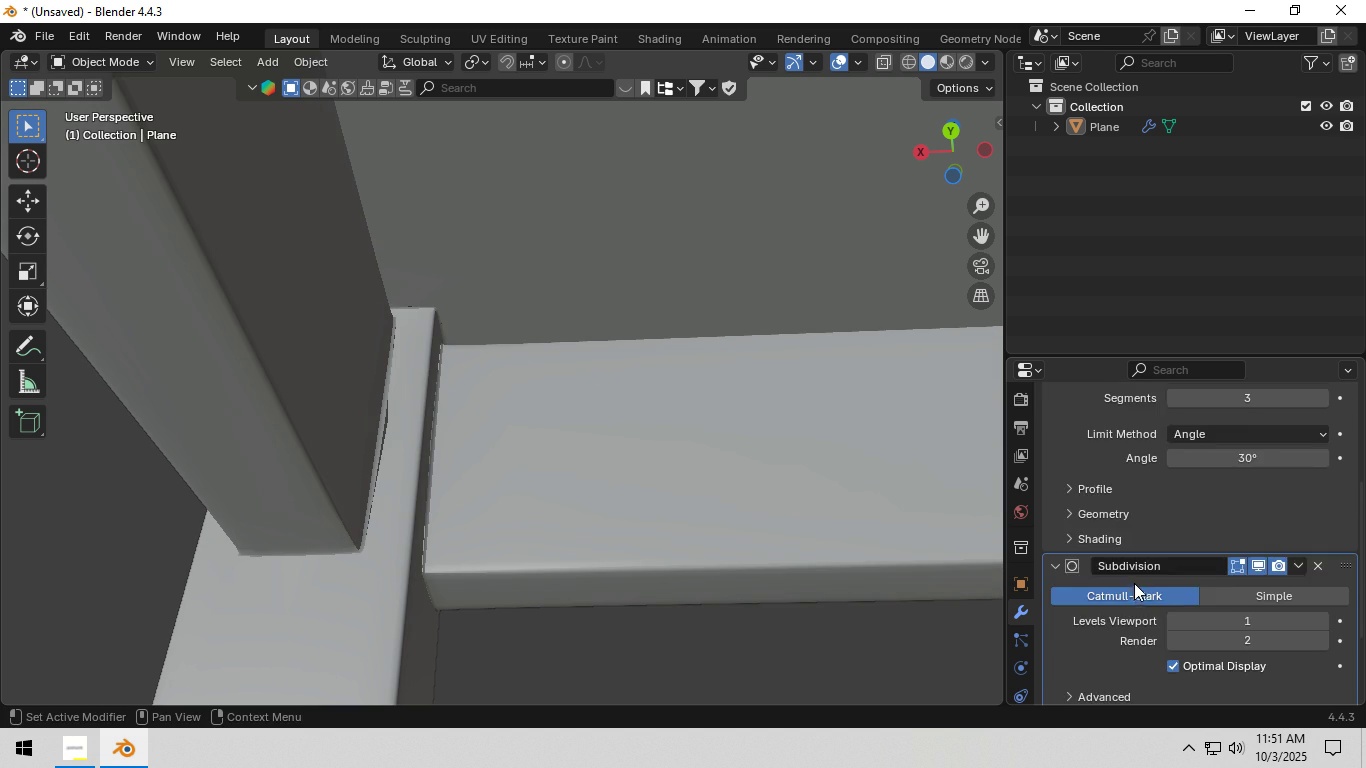 
scroll: coordinate [1134, 583], scroll_direction: up, amount: 1.0
 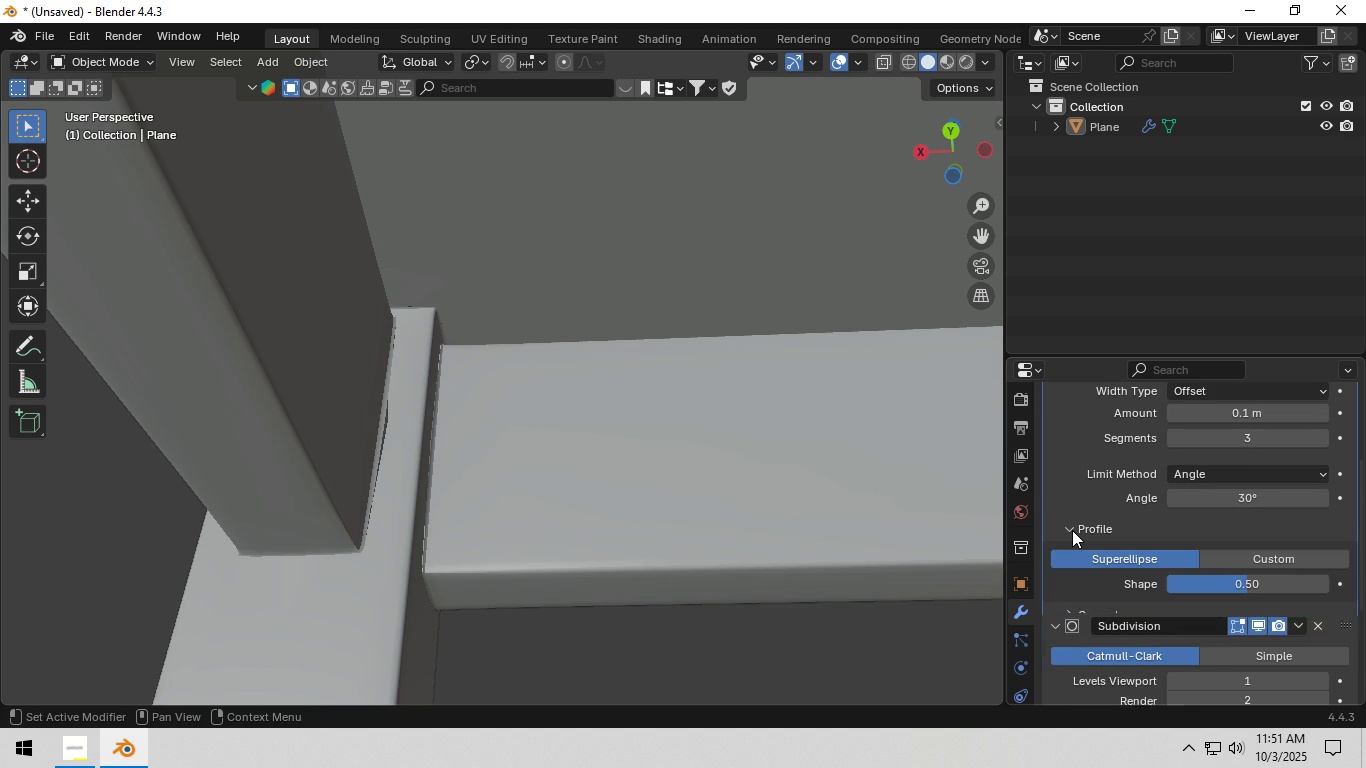 
left_click([1072, 530])
 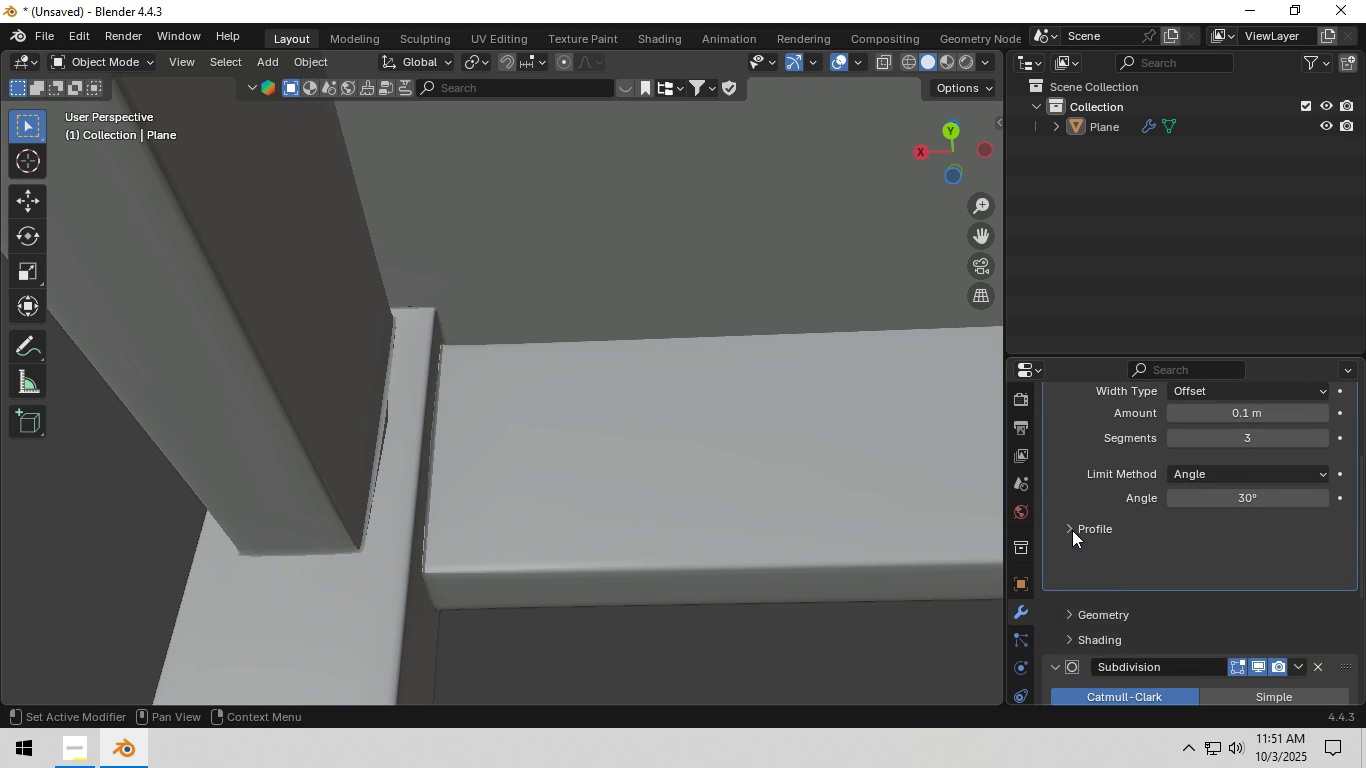 
left_click([1072, 530])
 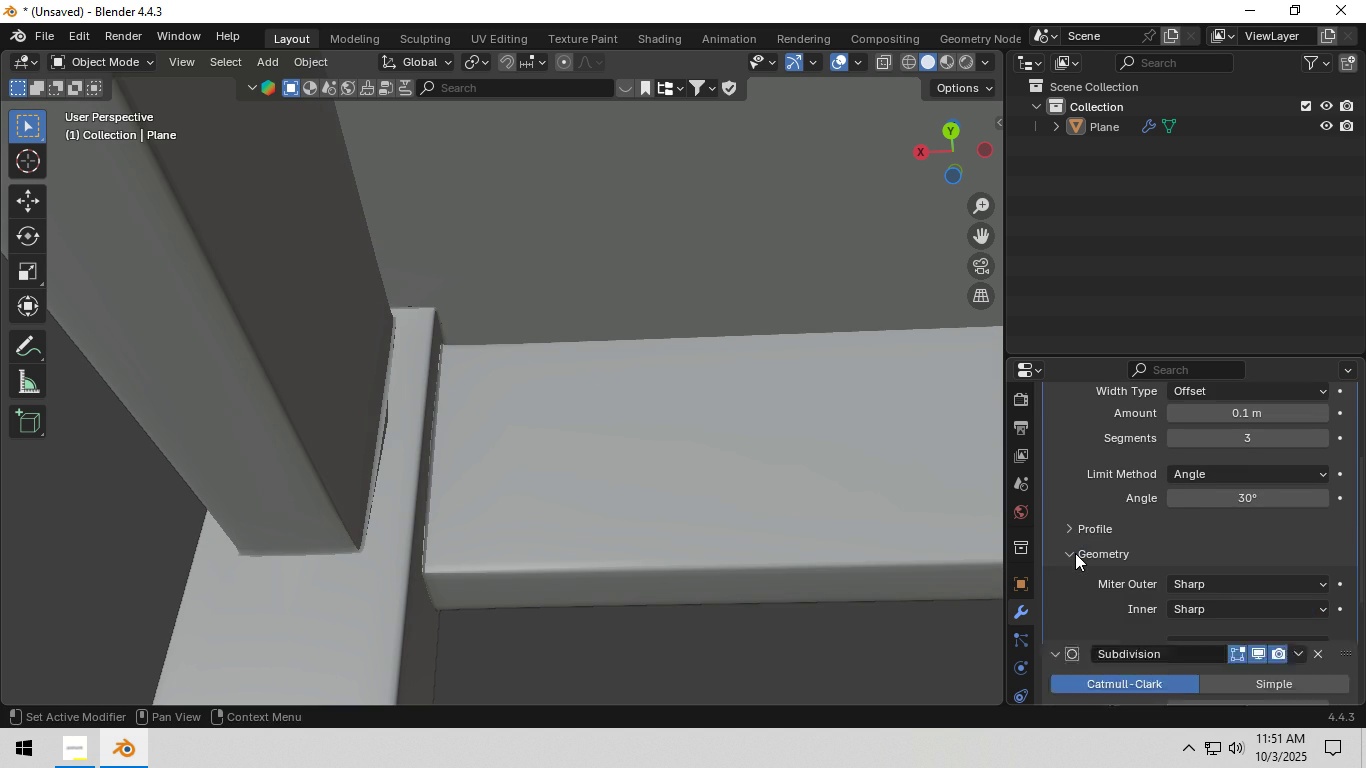 
left_click([1075, 553])
 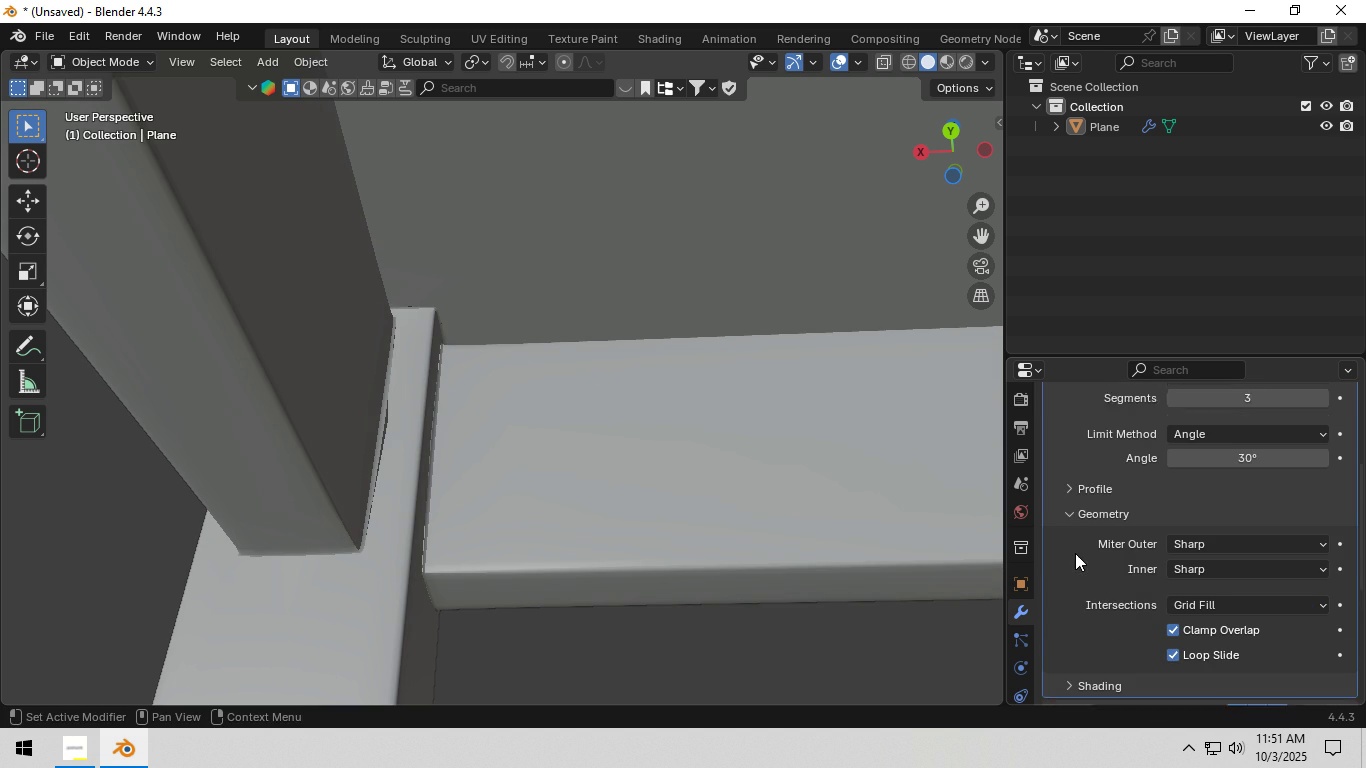 
scroll: coordinate [1075, 553], scroll_direction: down, amount: 2.0
 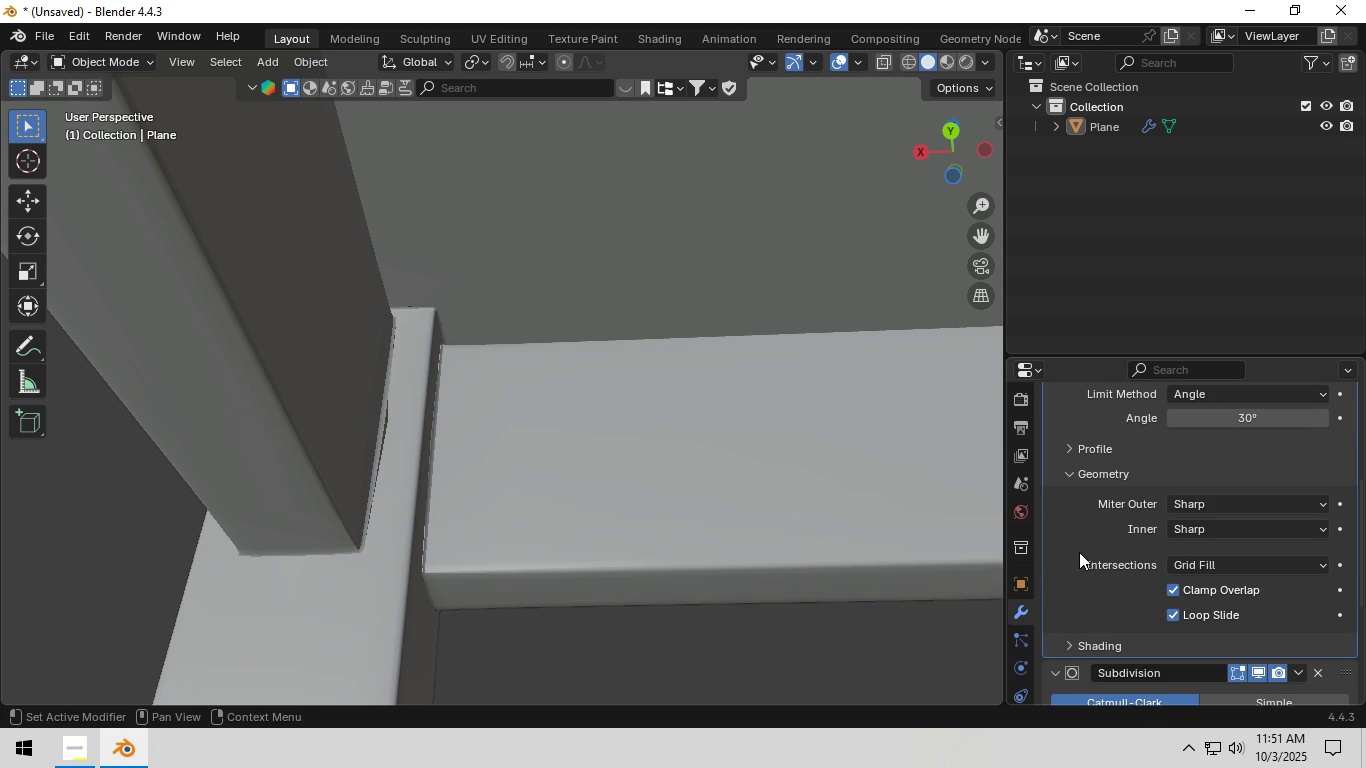 
left_click([1070, 475])
 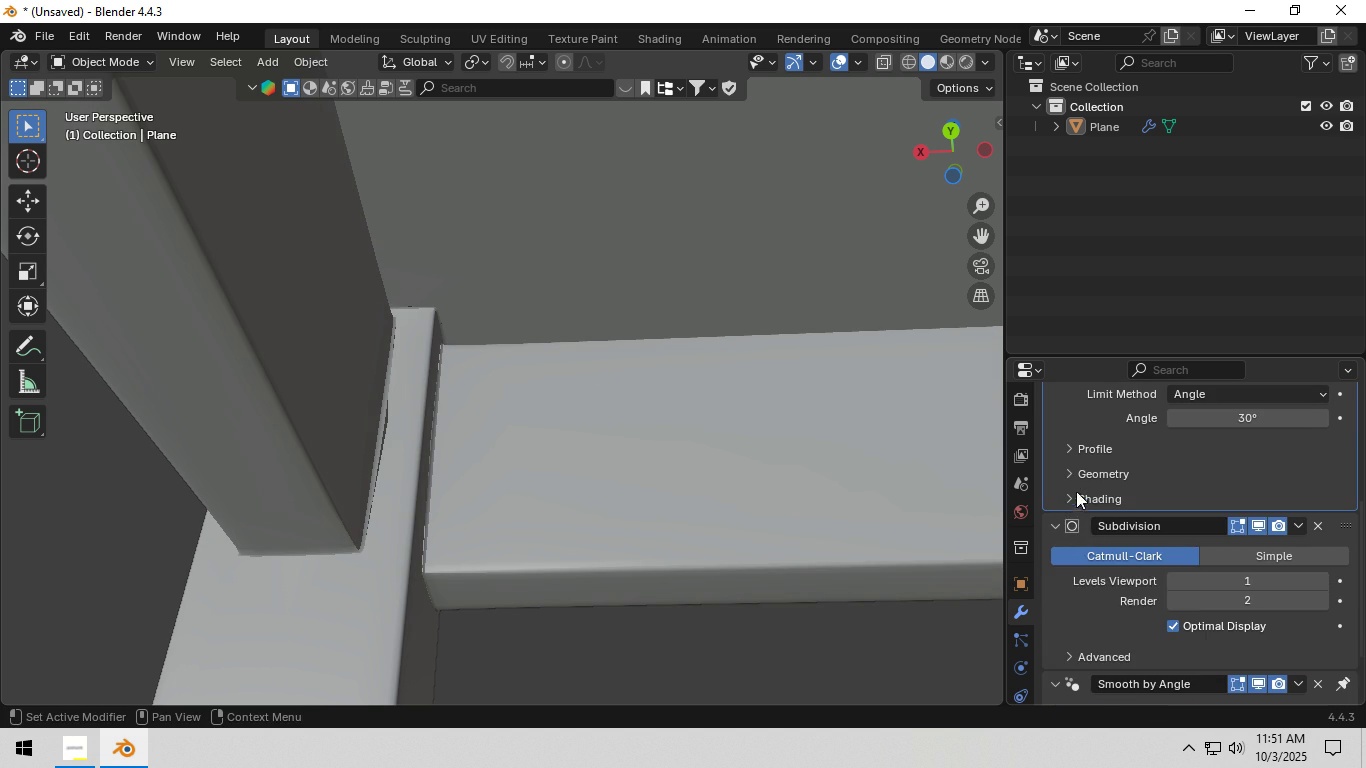 
scroll: coordinate [1098, 468], scroll_direction: up, amount: 3.0
 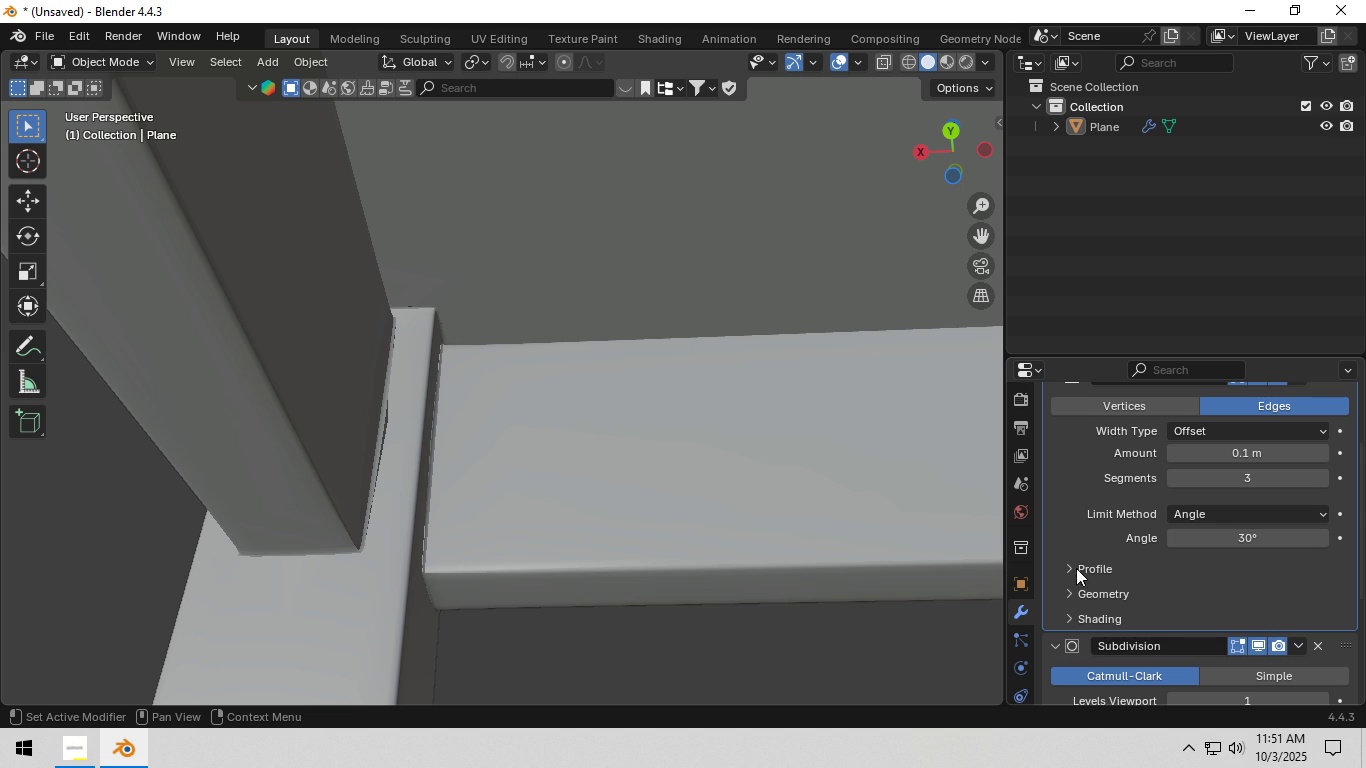 
left_click([1068, 592])
 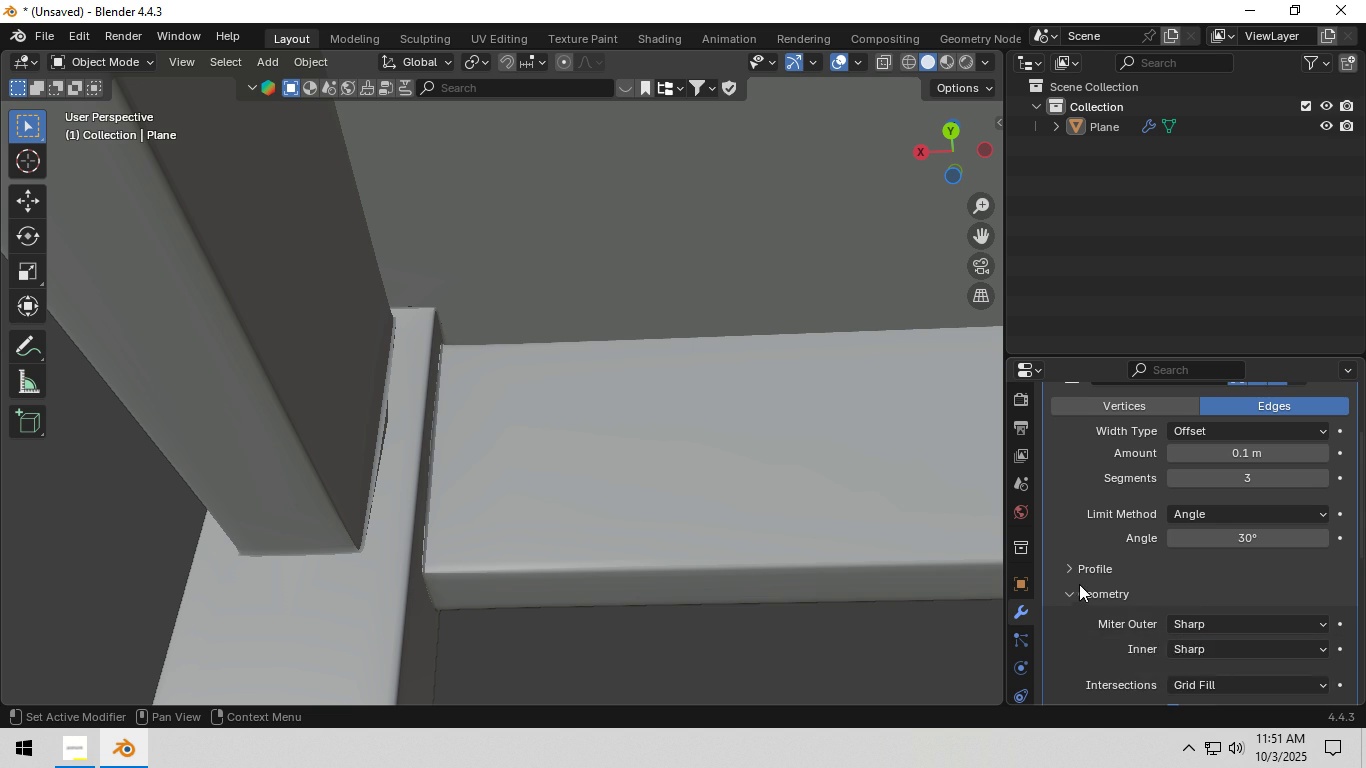 
scroll: coordinate [1079, 584], scroll_direction: down, amount: 2.0
 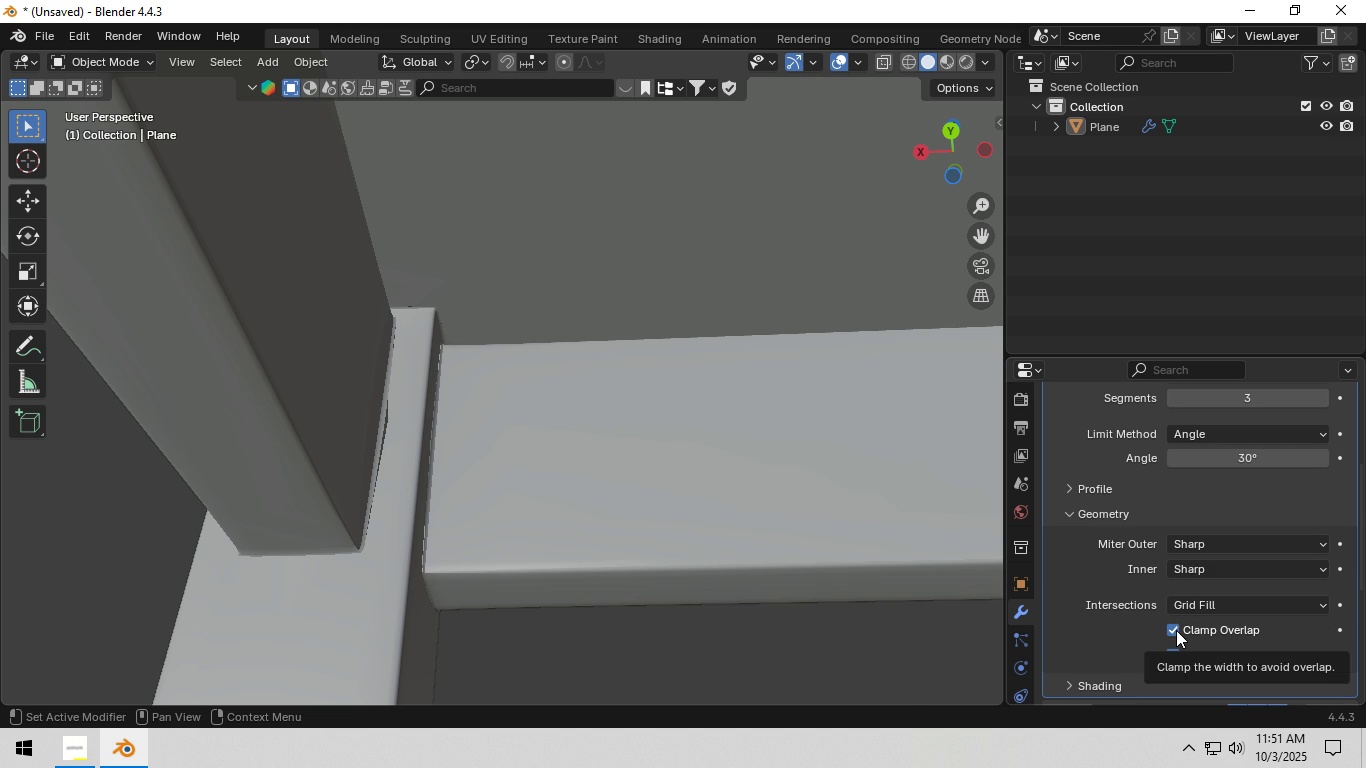 
left_click([1176, 630])
 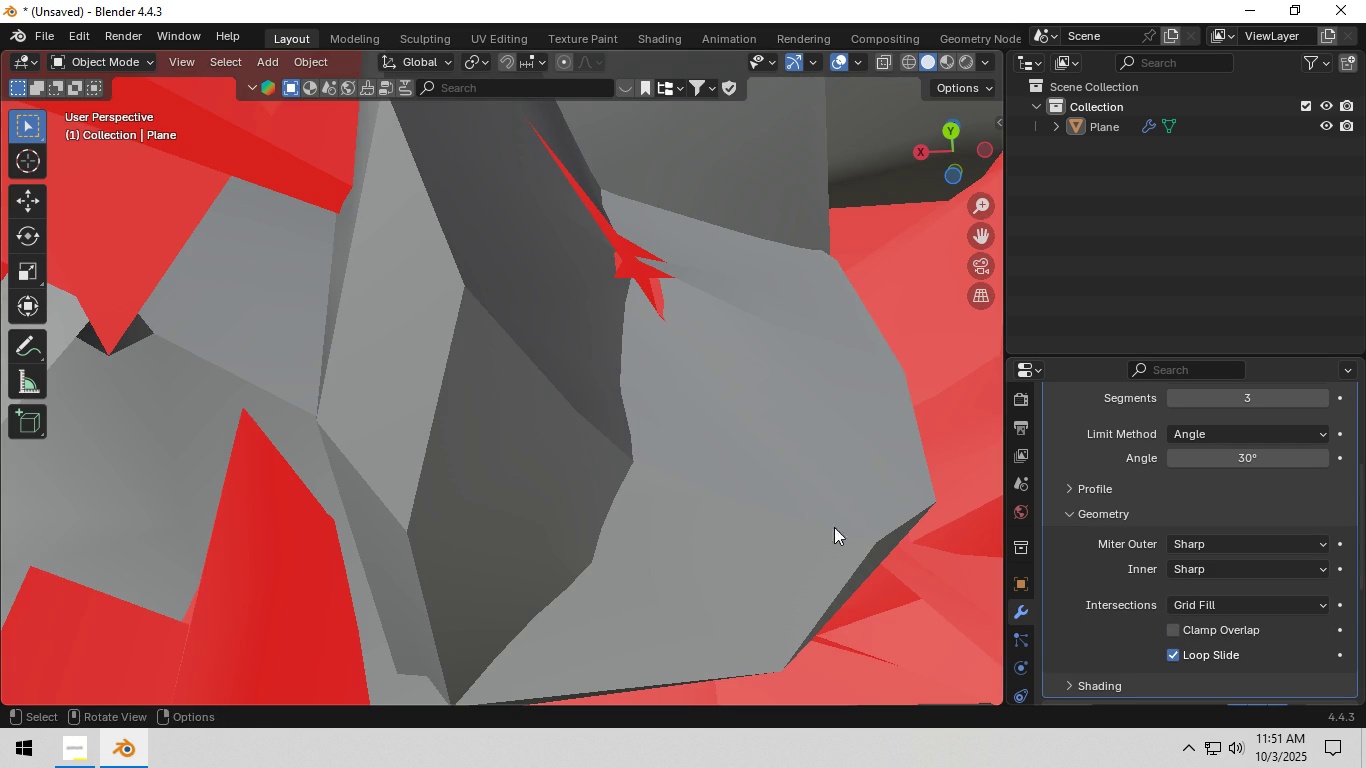 
scroll: coordinate [1175, 523], scroll_direction: up, amount: 3.0
 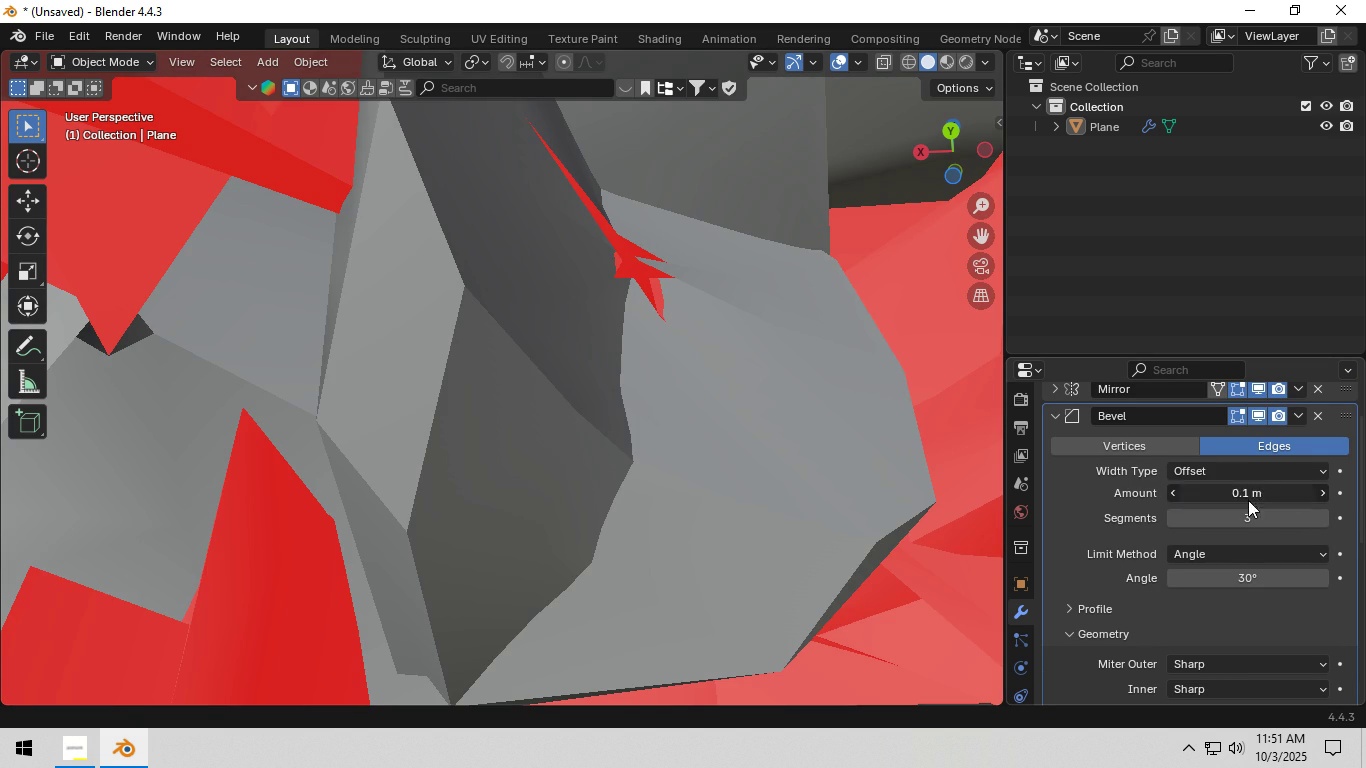 
left_click([1248, 500])
 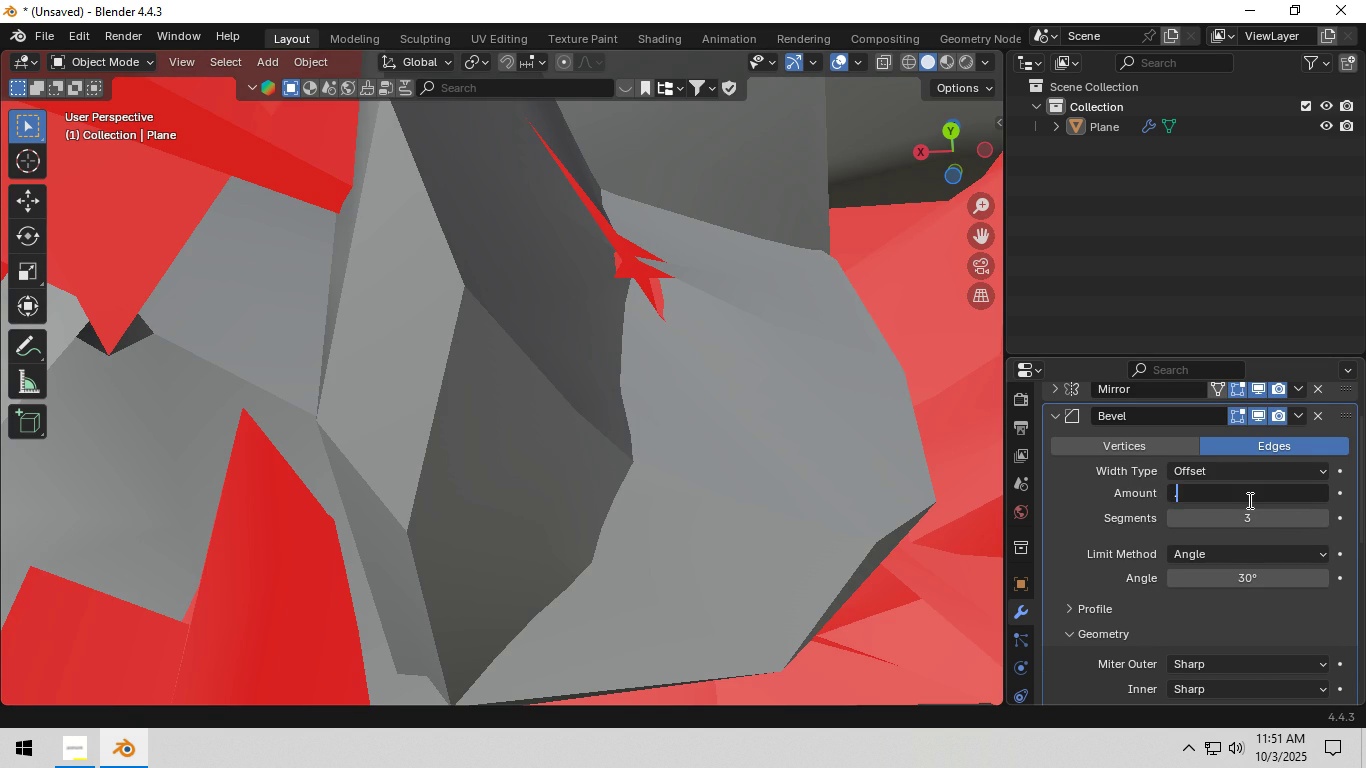 
key(NumpadDecimal)
 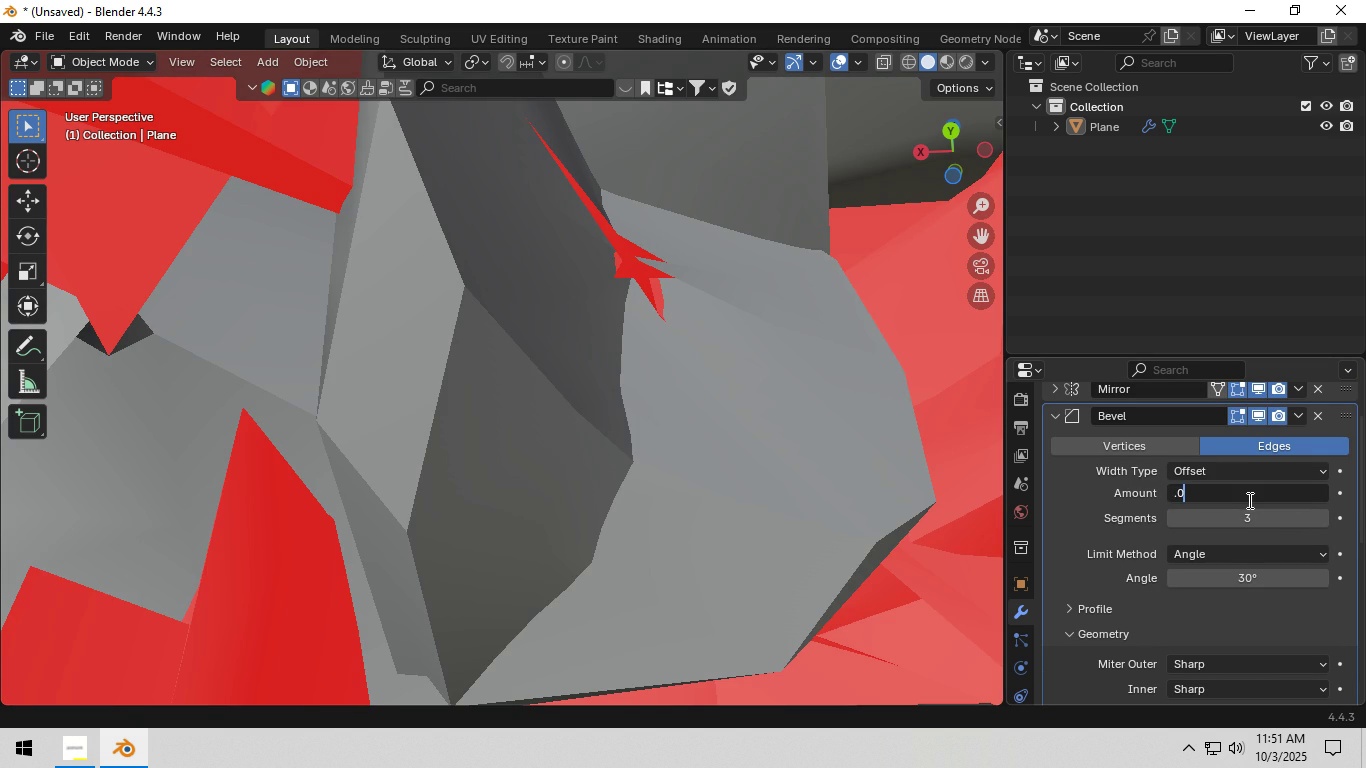 
key(Numpad0)
 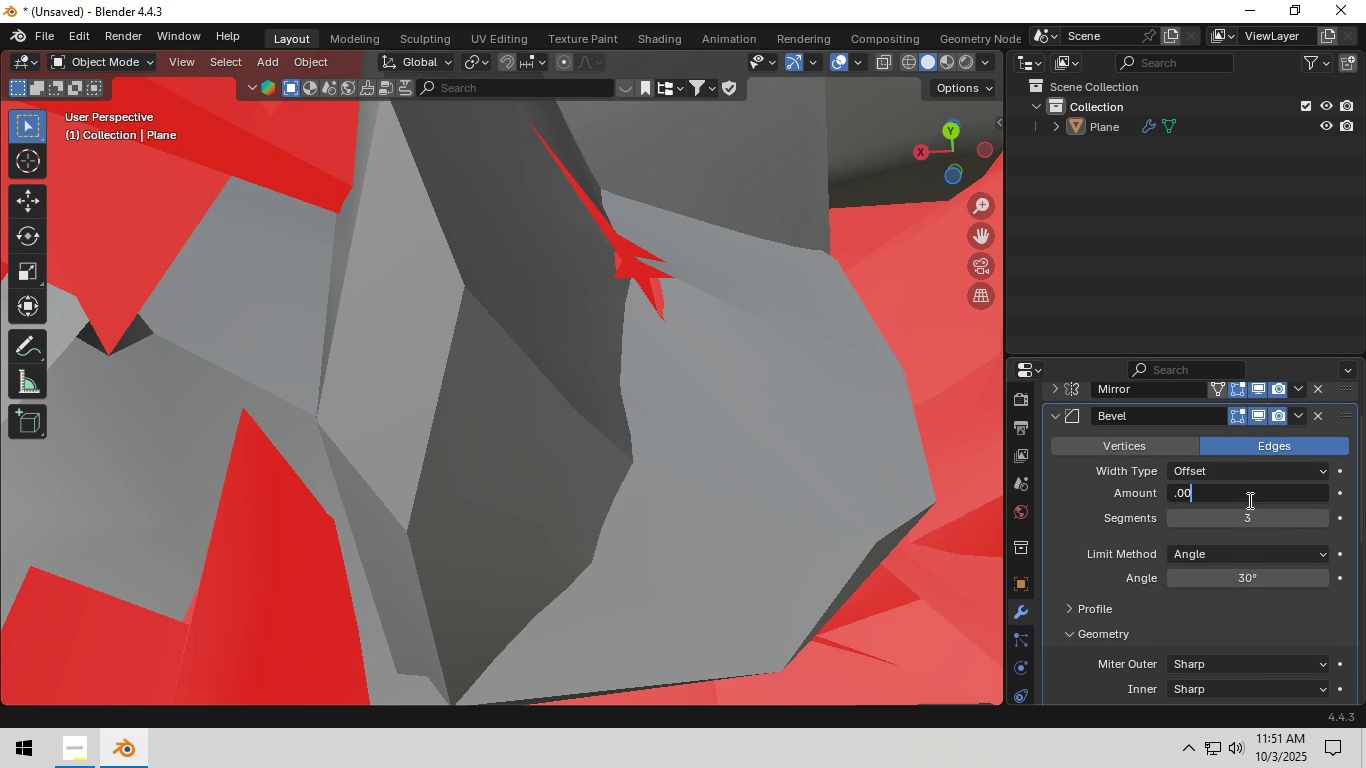 
key(Numpad0)
 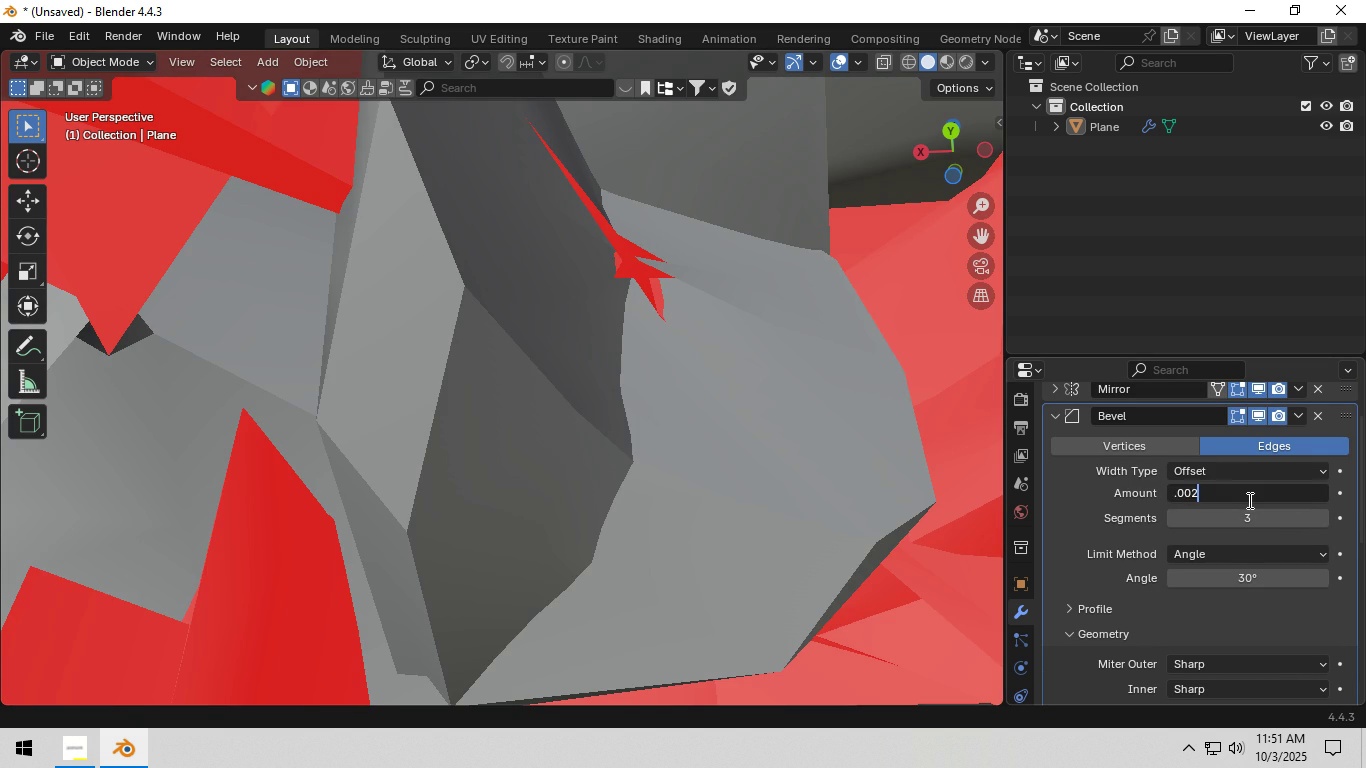 
key(Numpad2)
 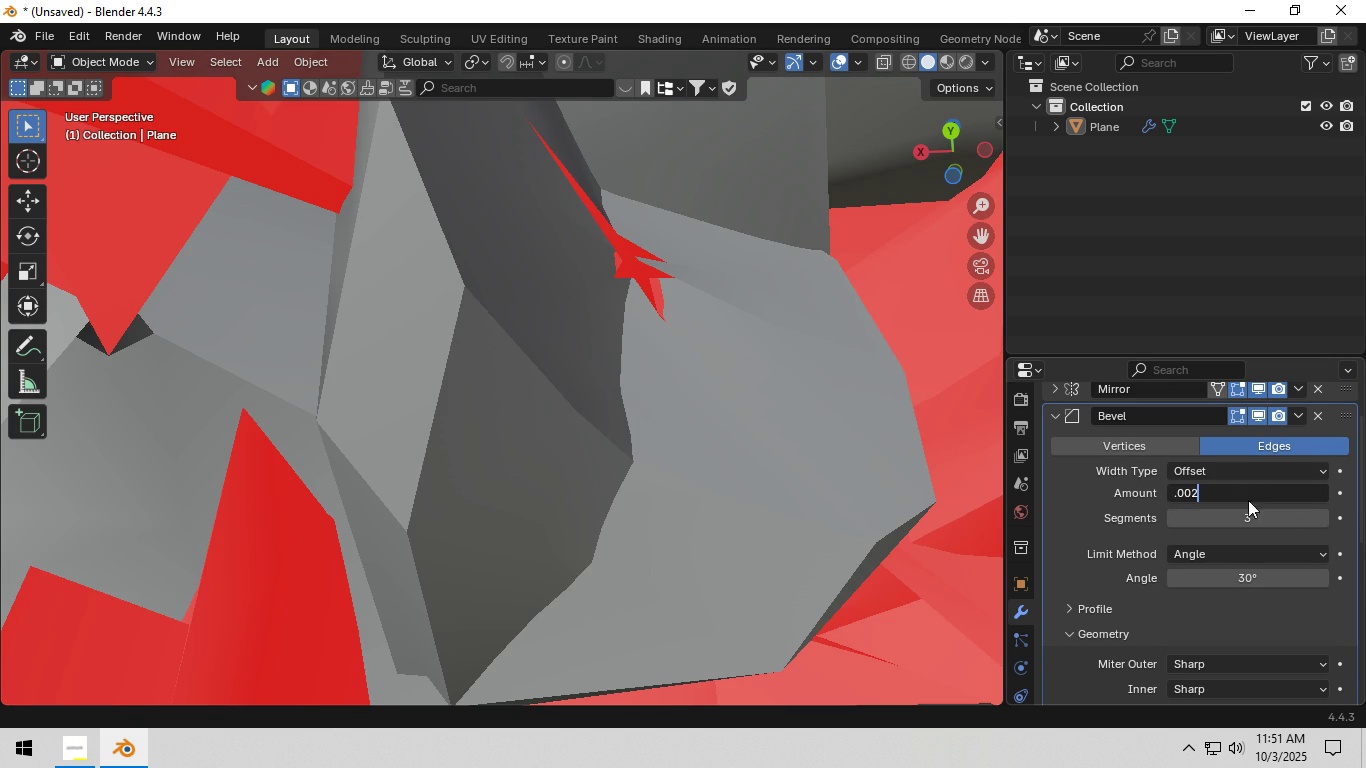 
key(NumpadEnter)
 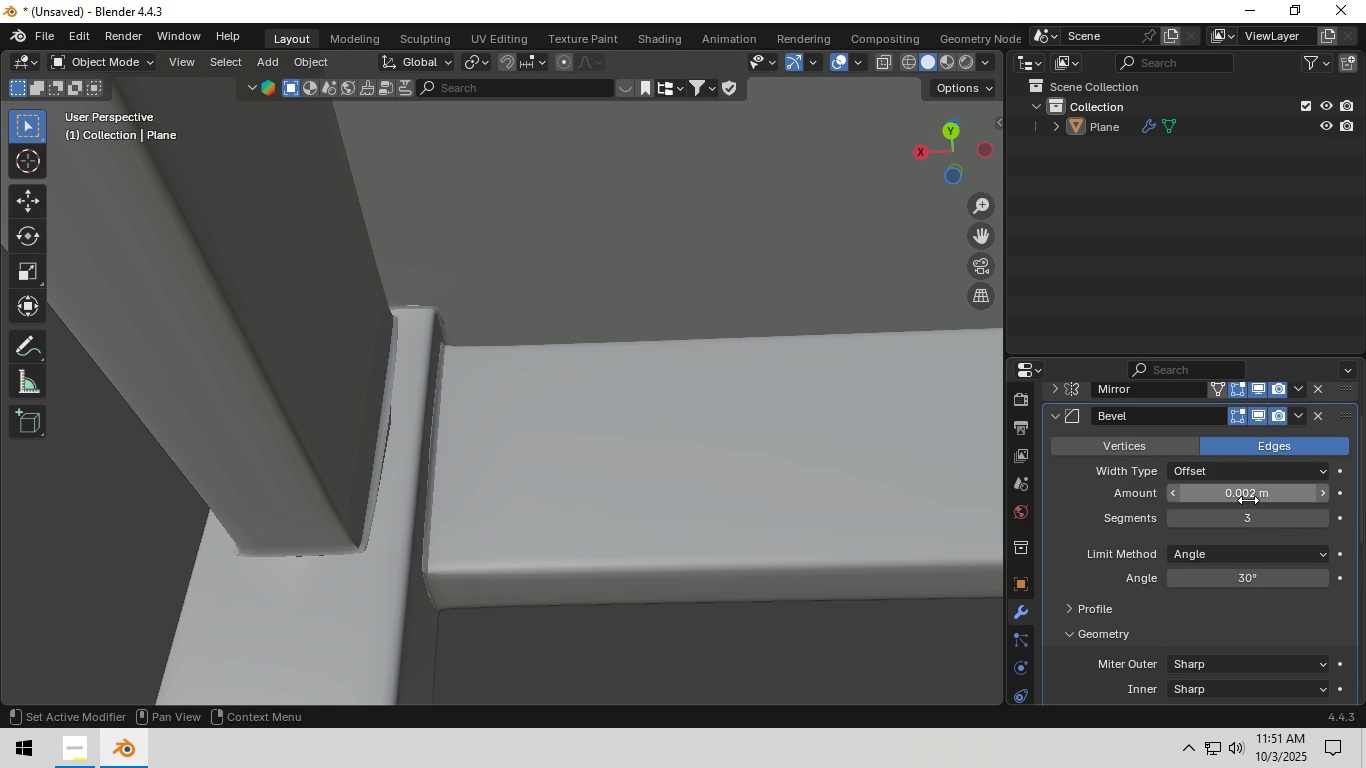 
left_click([1248, 500])
 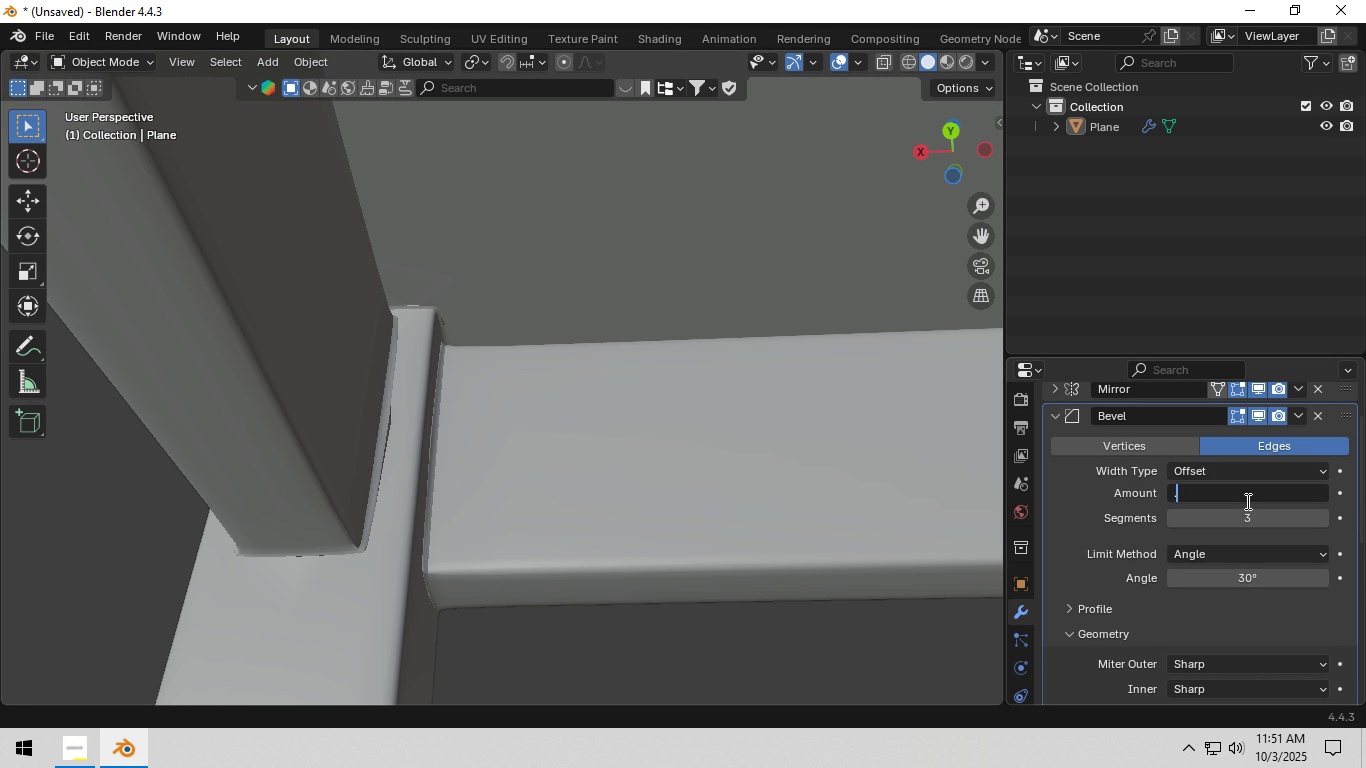 
key(NumpadDecimal)
 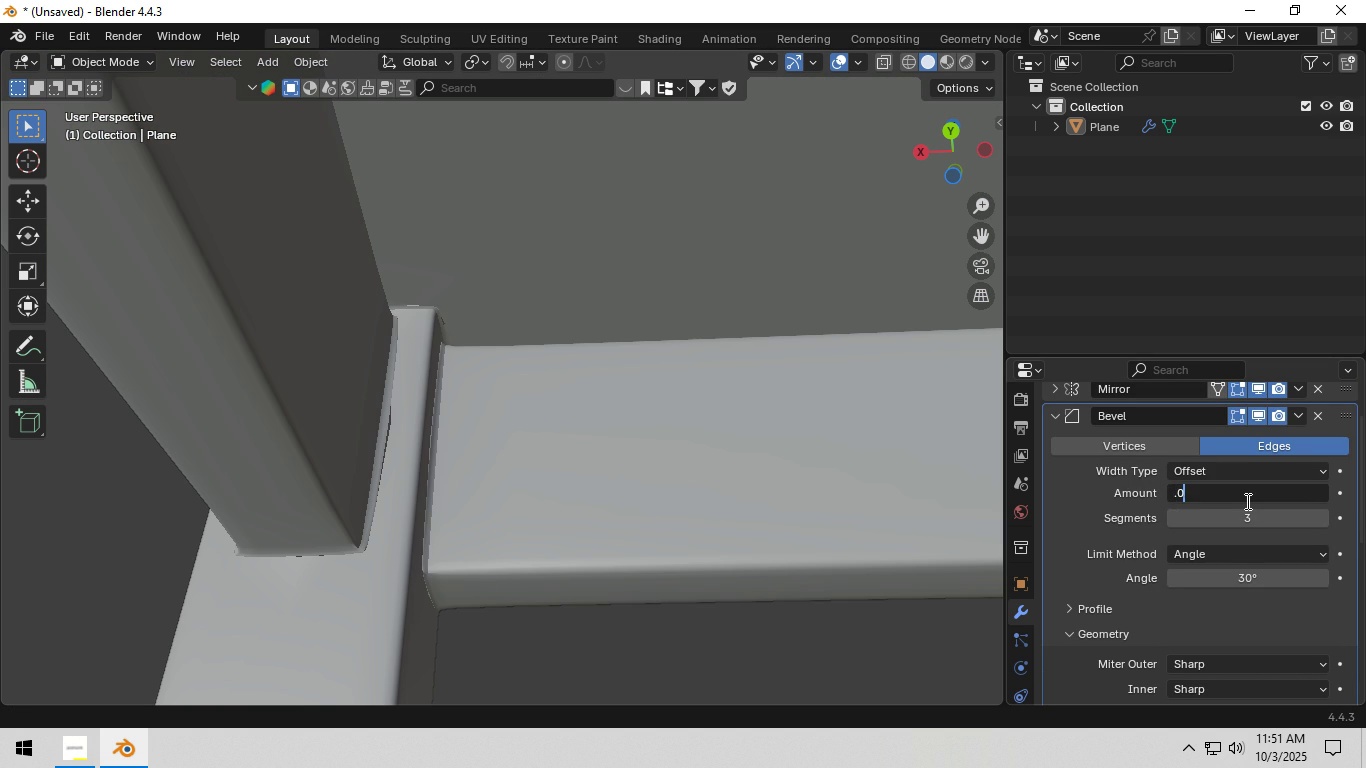 
key(Numpad0)
 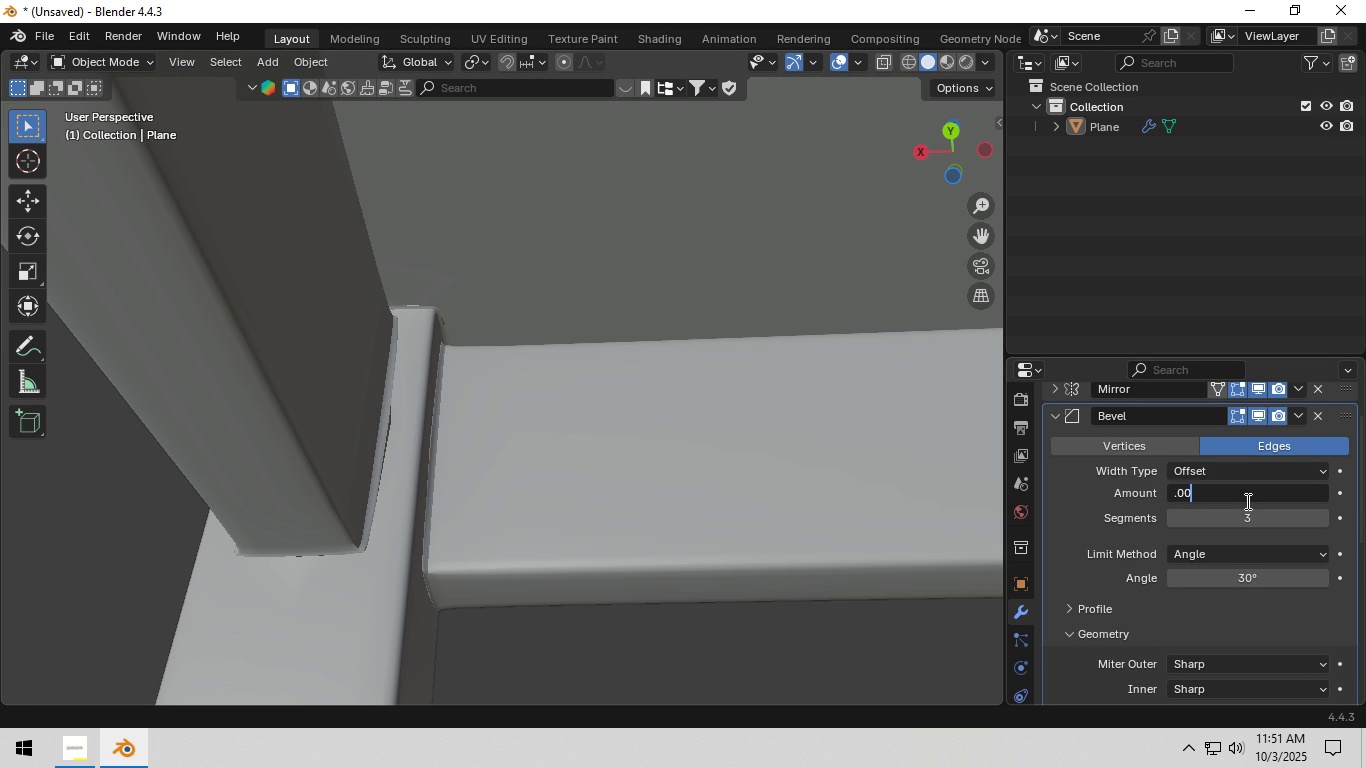 
key(Numpad0)
 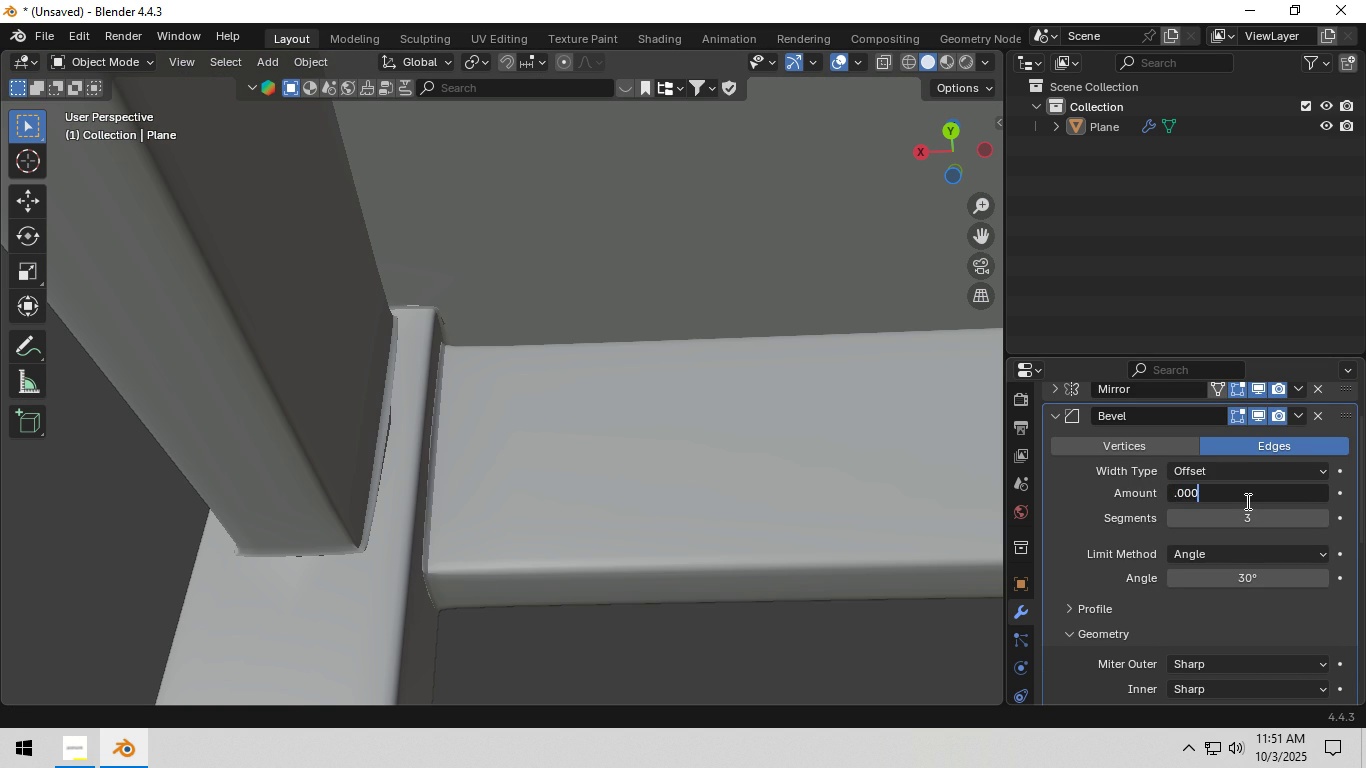 
key(Numpad0)
 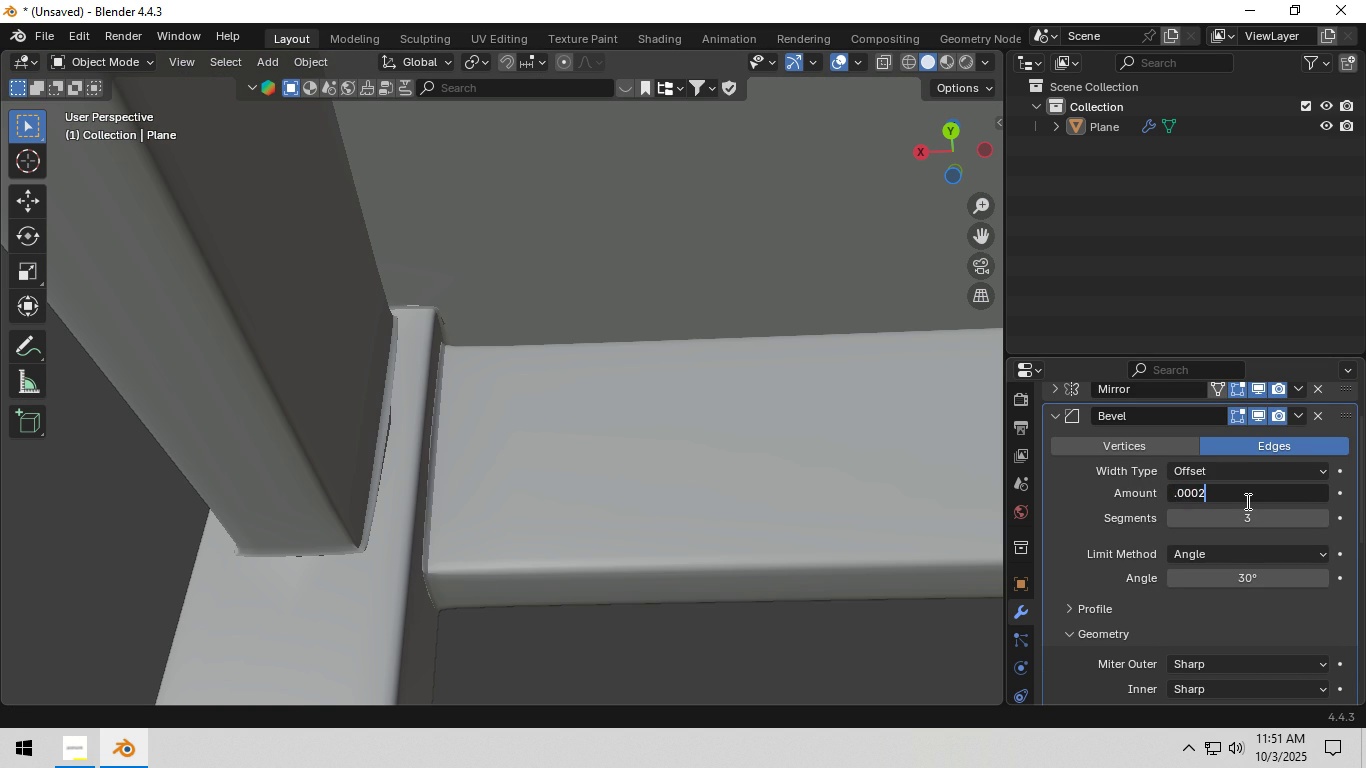 
key(Numpad2)
 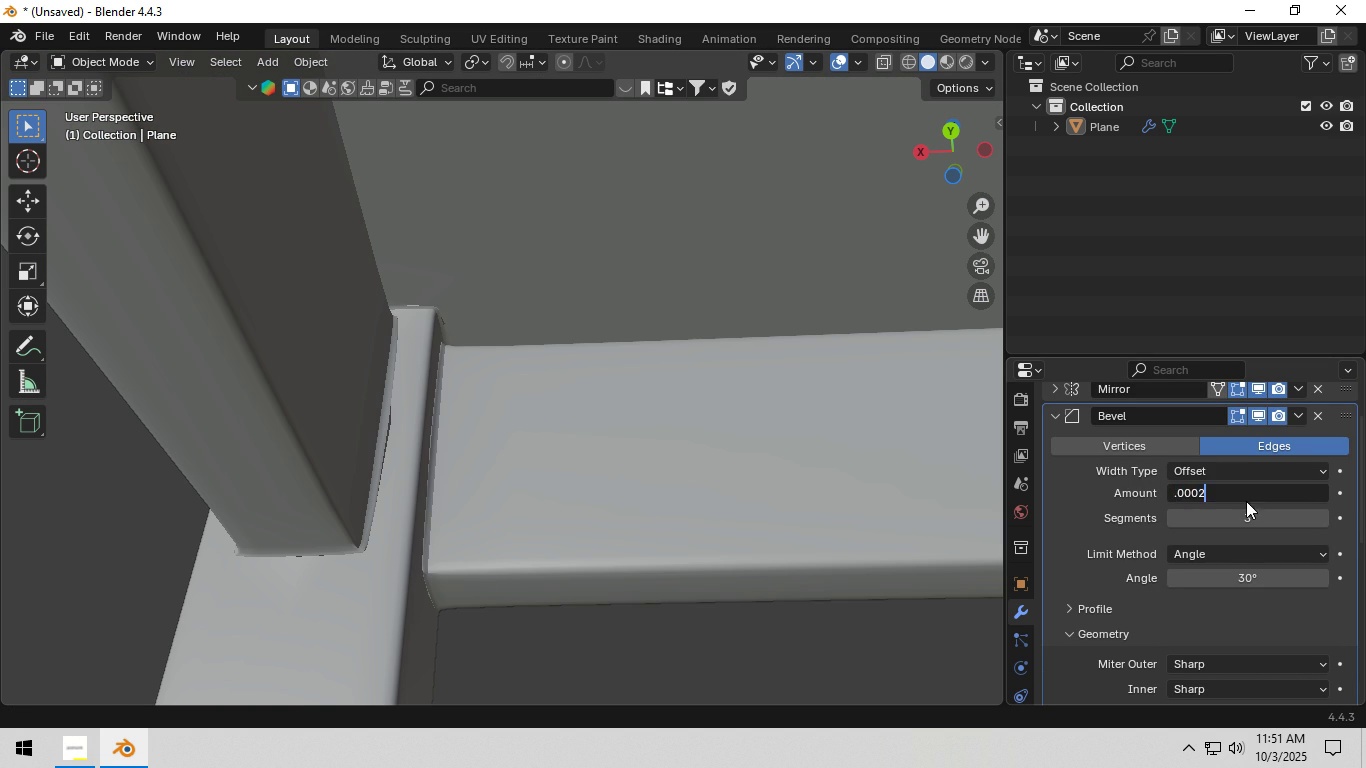 
key(NumpadEnter)
 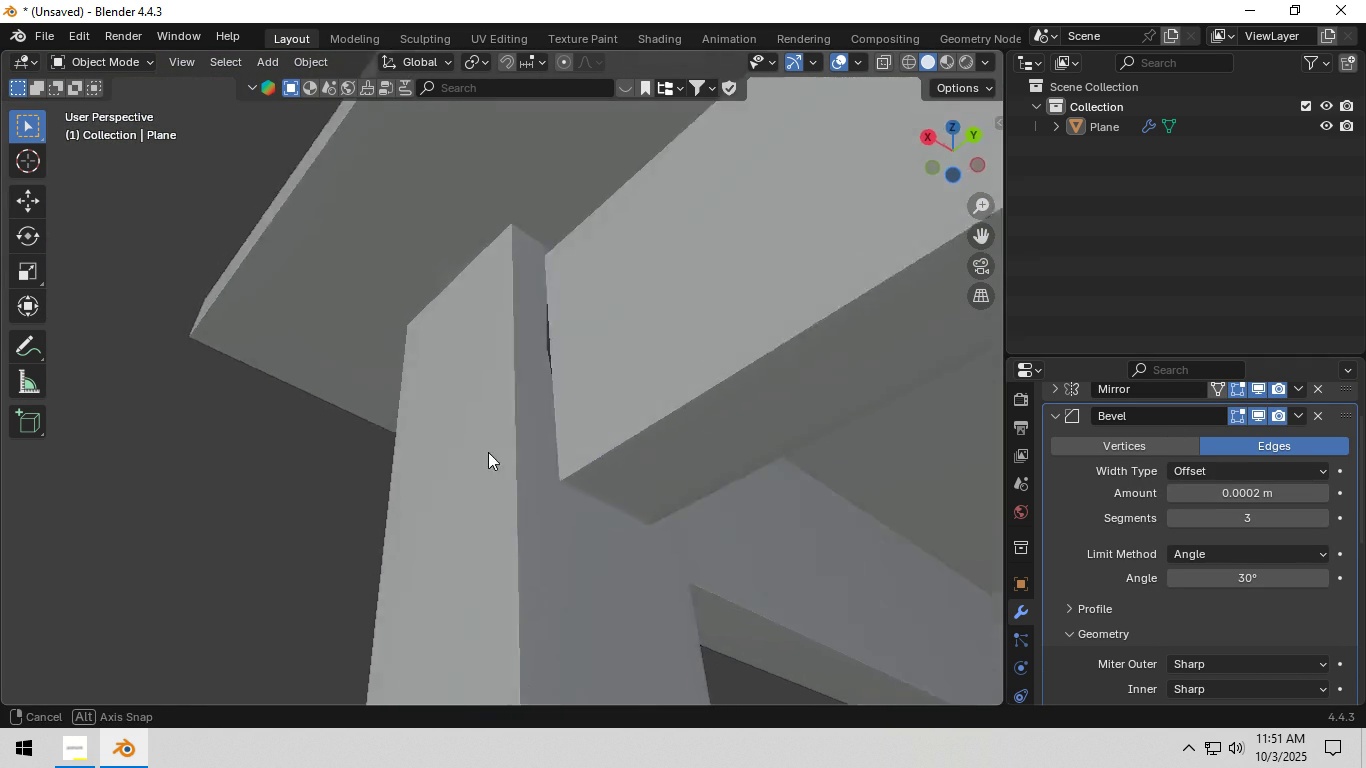 
scroll: coordinate [1110, 552], scroll_direction: down, amount: 4.0
 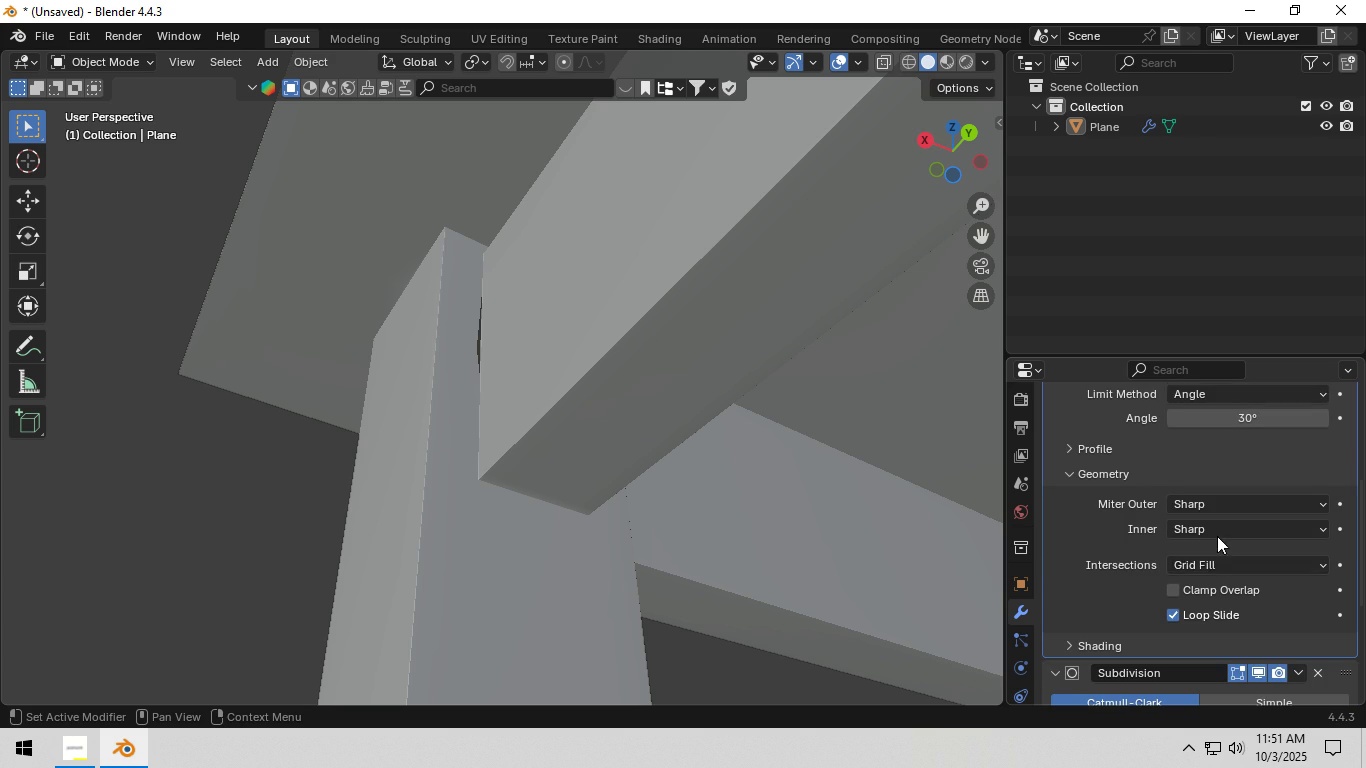 
left_click([1217, 536])
 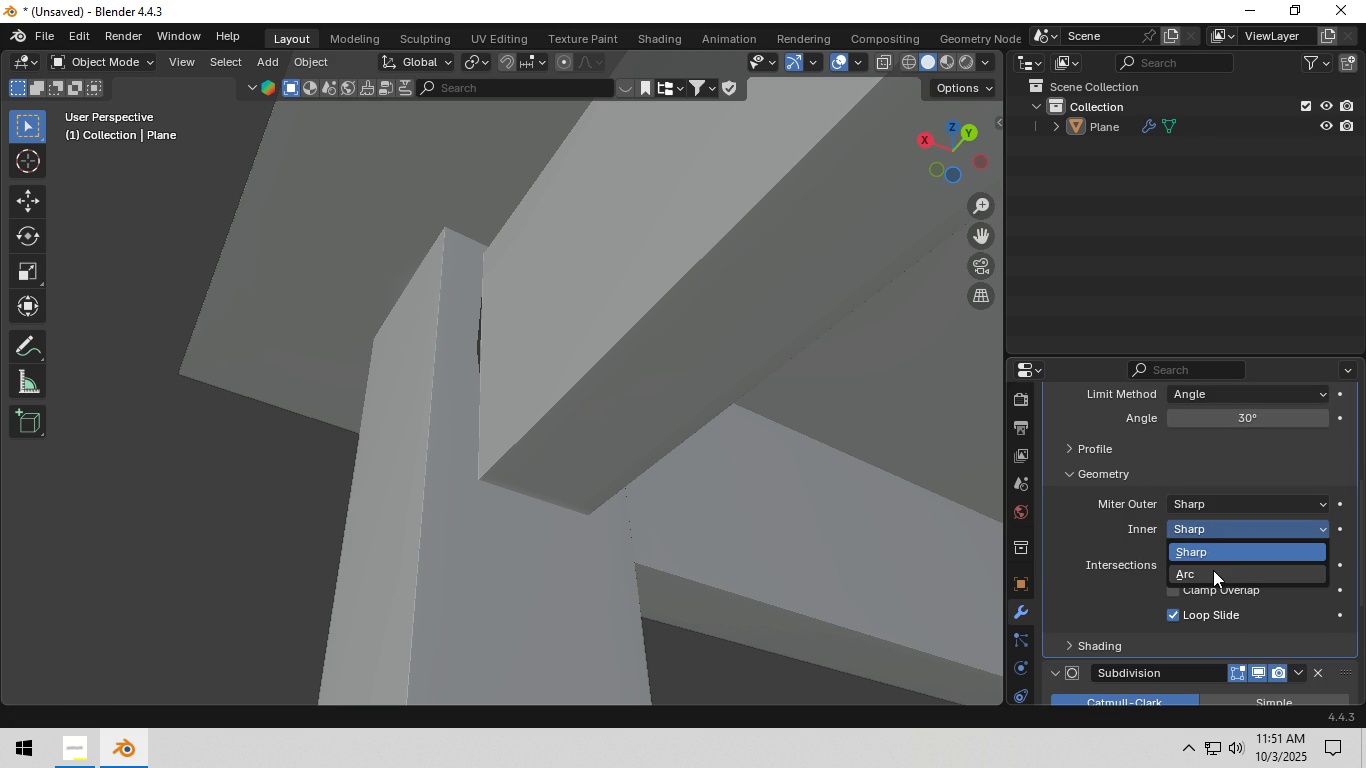 
left_click([1213, 570])
 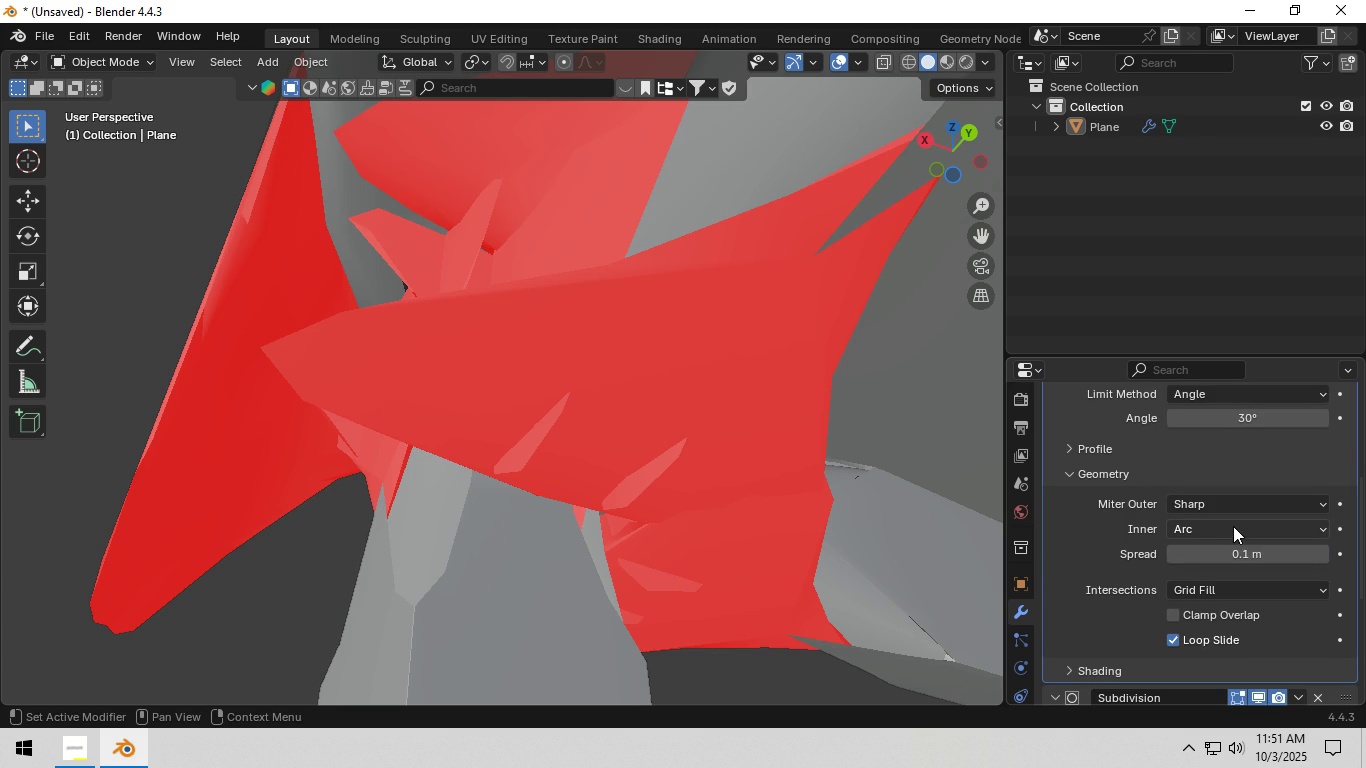 
mouse_move([1250, 545])
 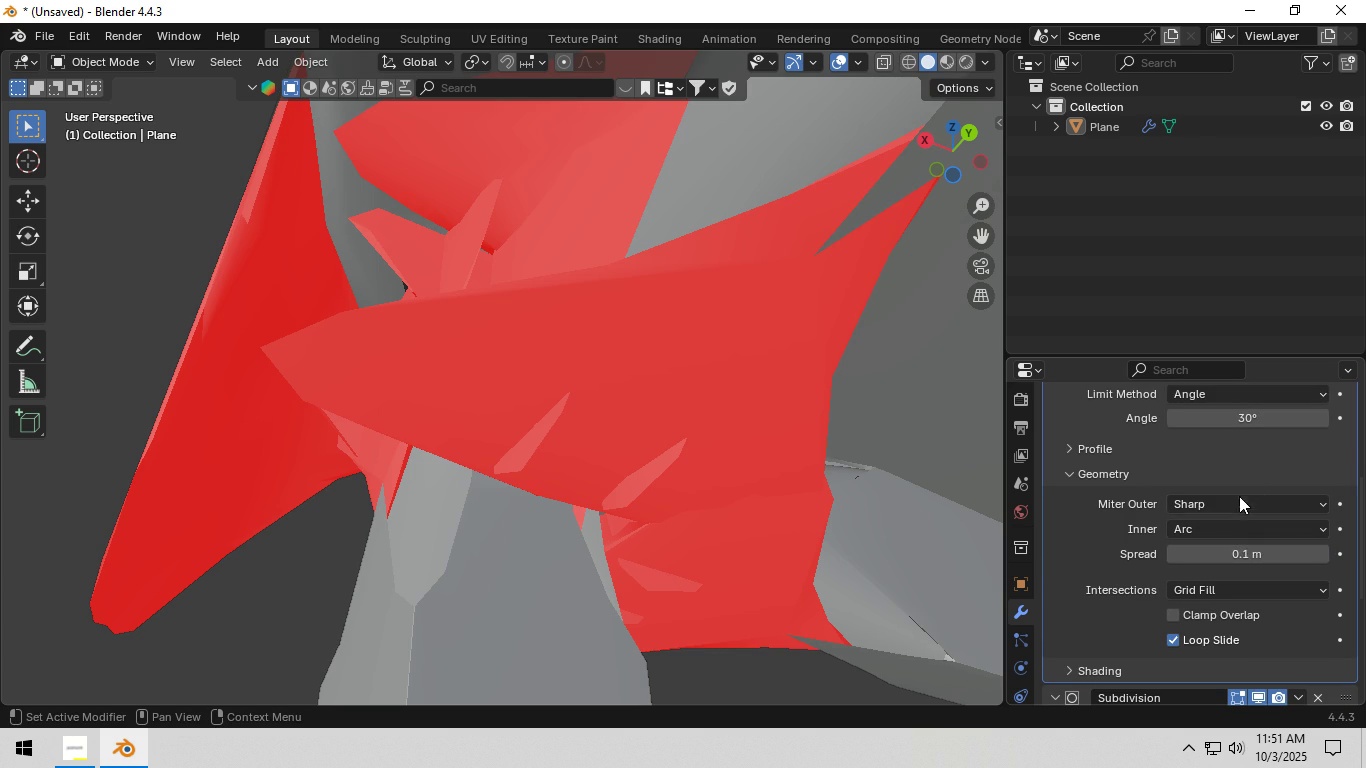 
left_click([1237, 502])
 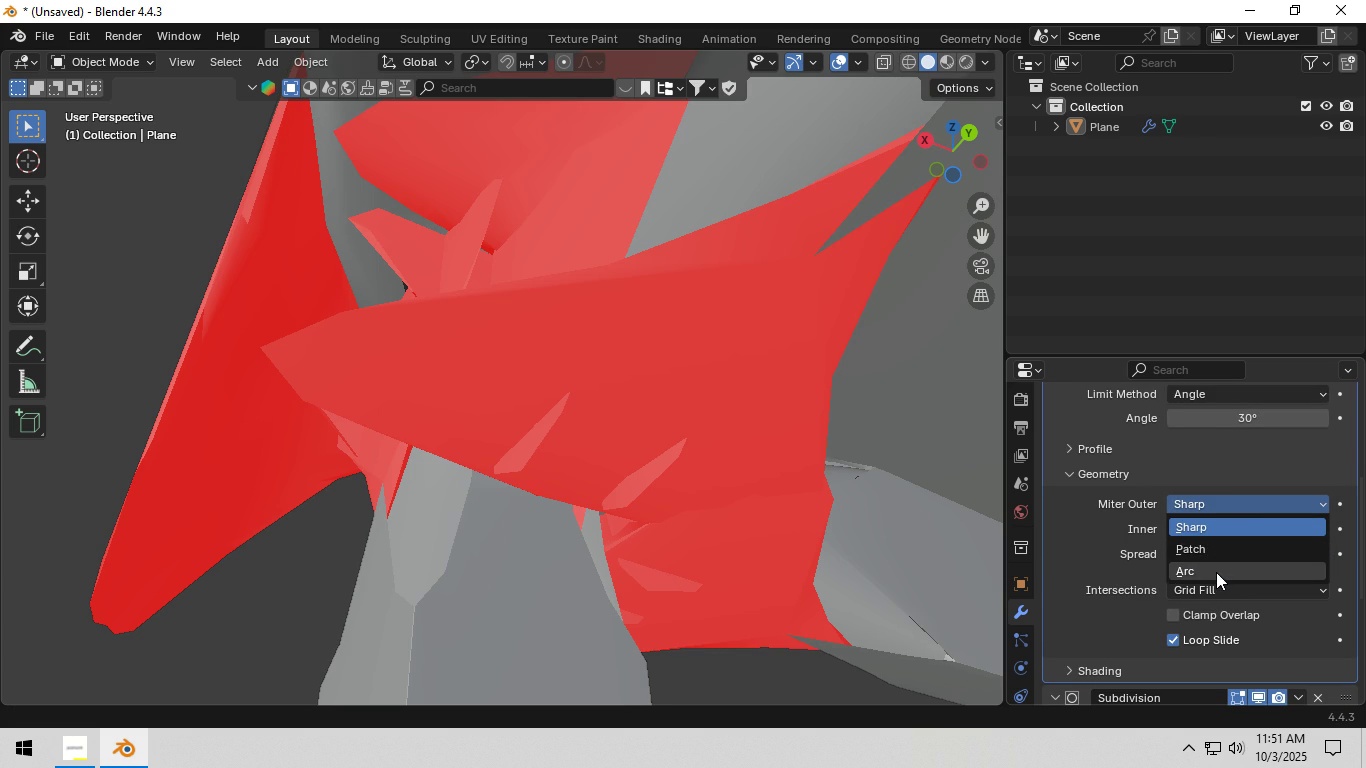 
left_click([1216, 572])
 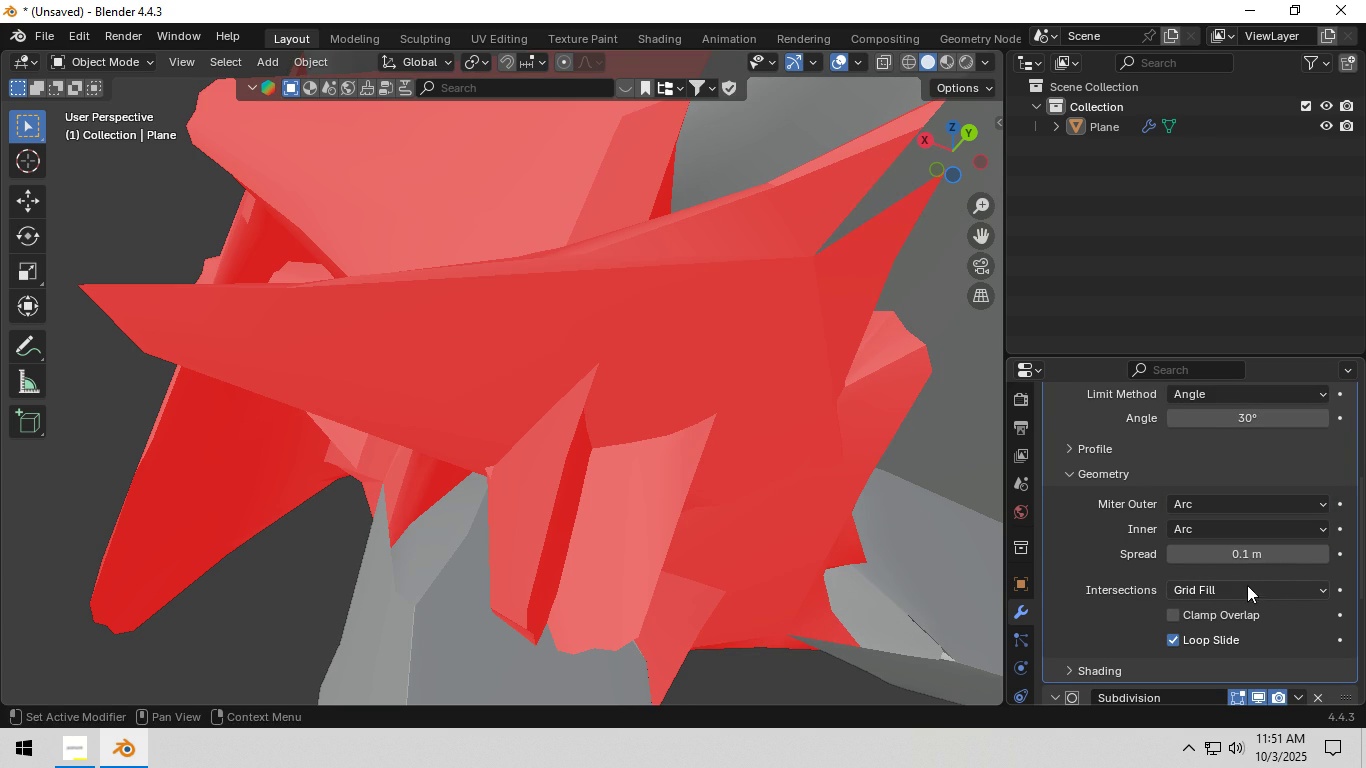 
left_click([1249, 552])
 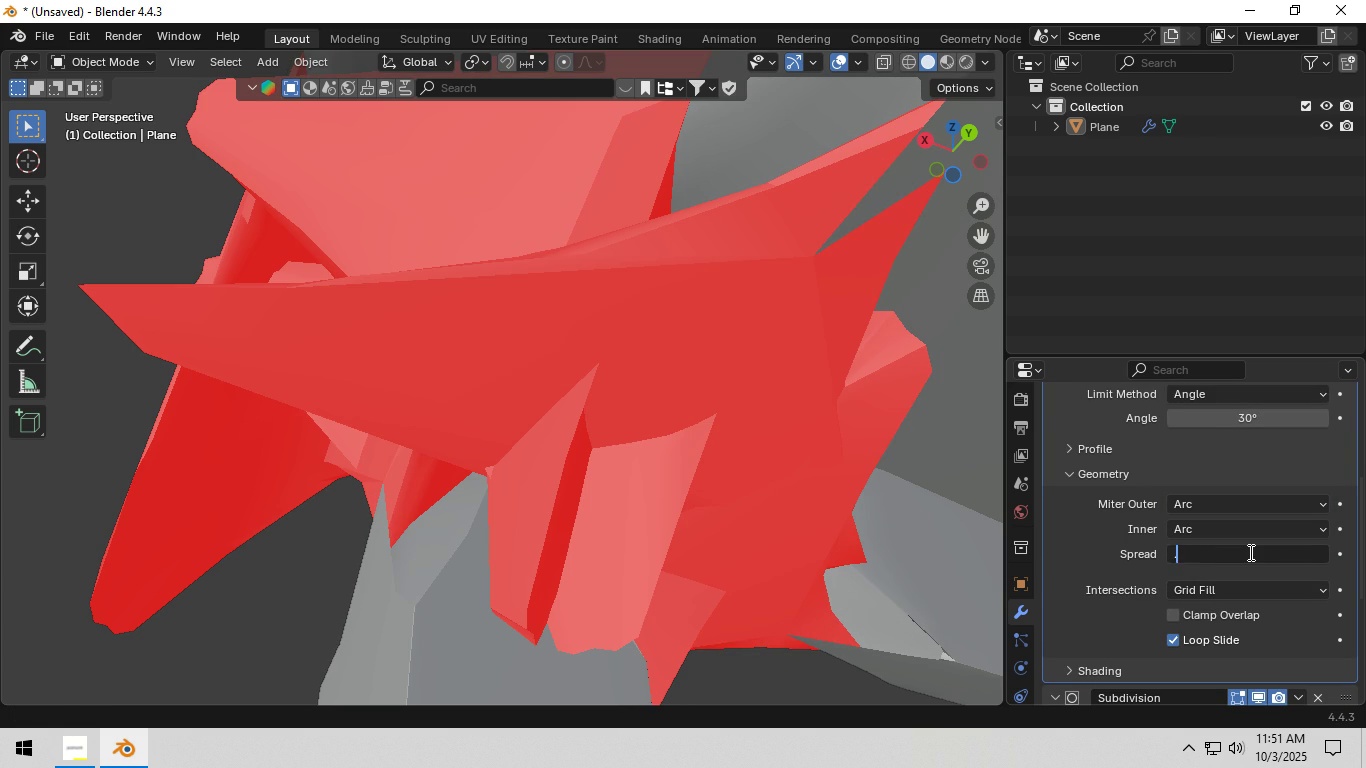 
key(NumpadDecimal)
 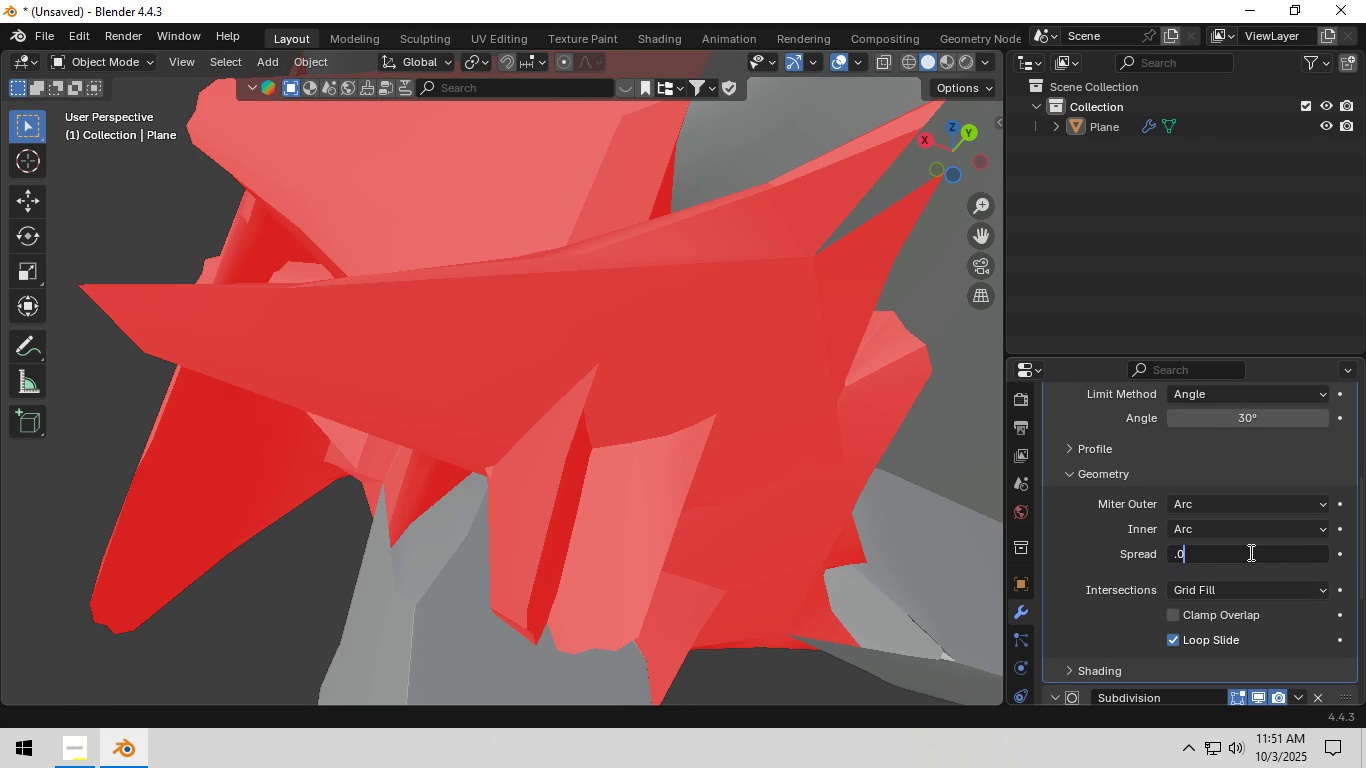 
key(Numpad0)
 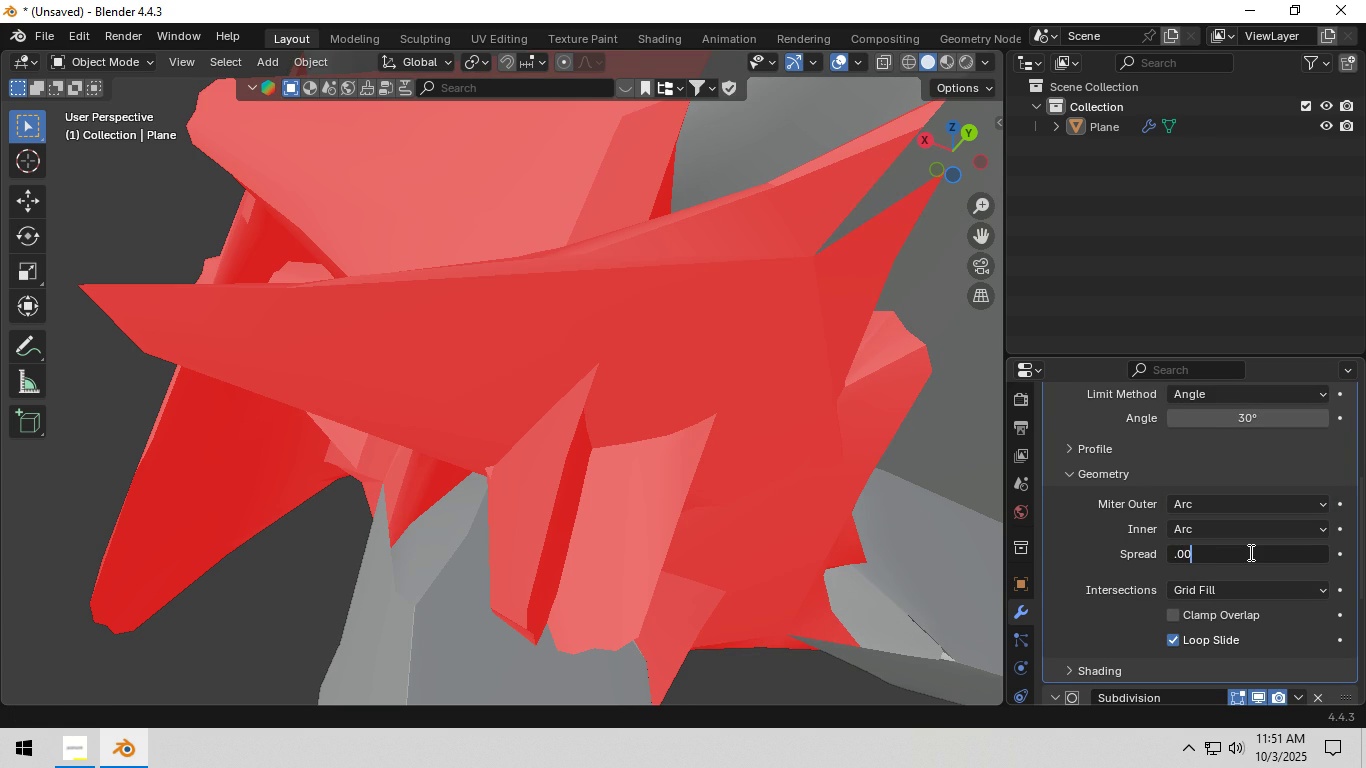 
key(Numpad0)
 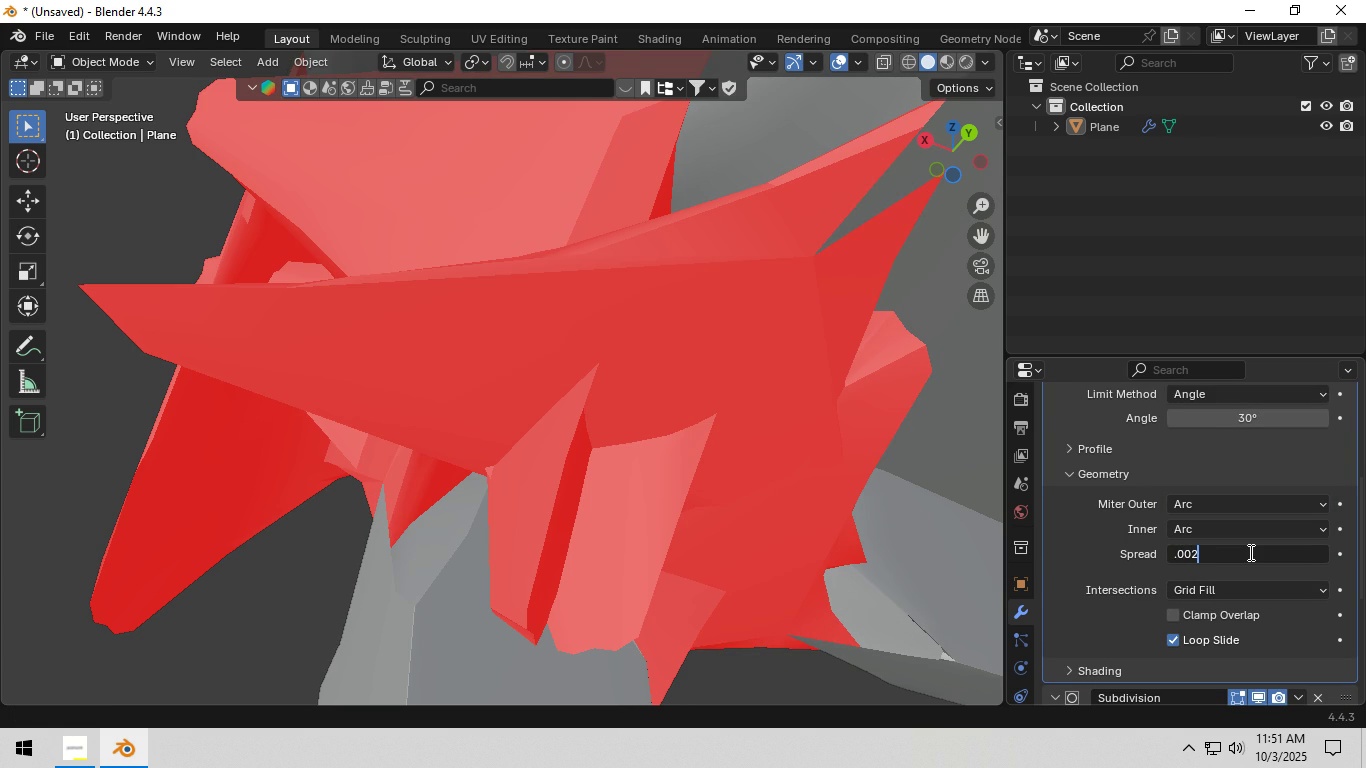 
key(Numpad2)
 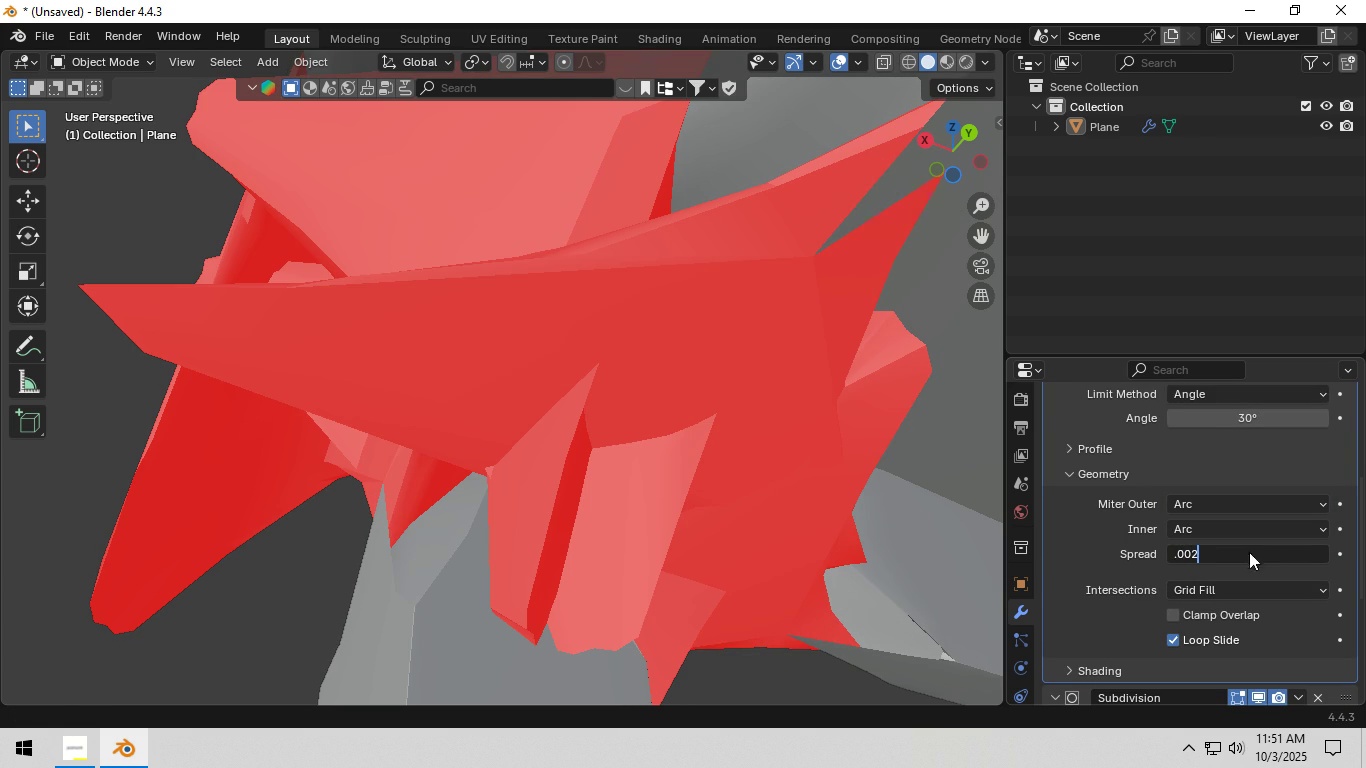 
key(NumpadEnter)
 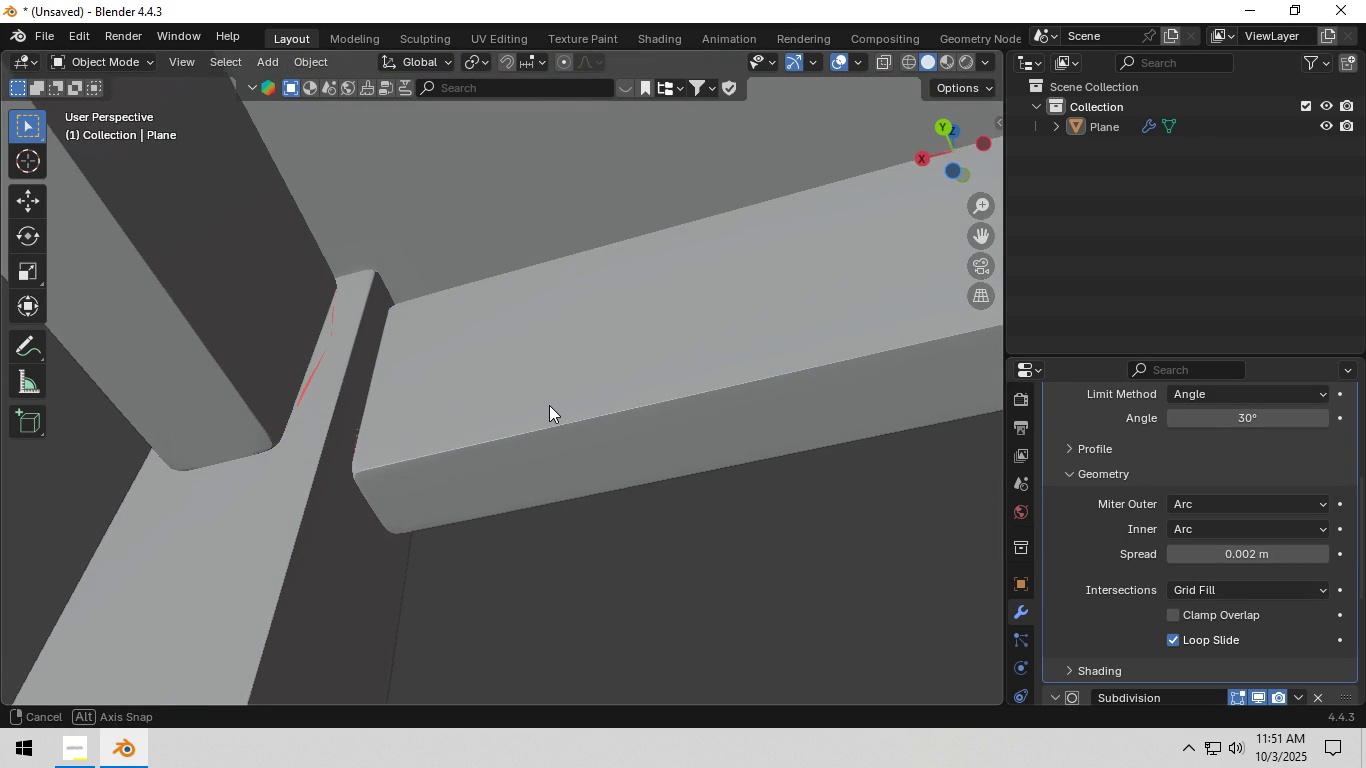 
scroll: coordinate [1157, 516], scroll_direction: down, amount: 3.0
 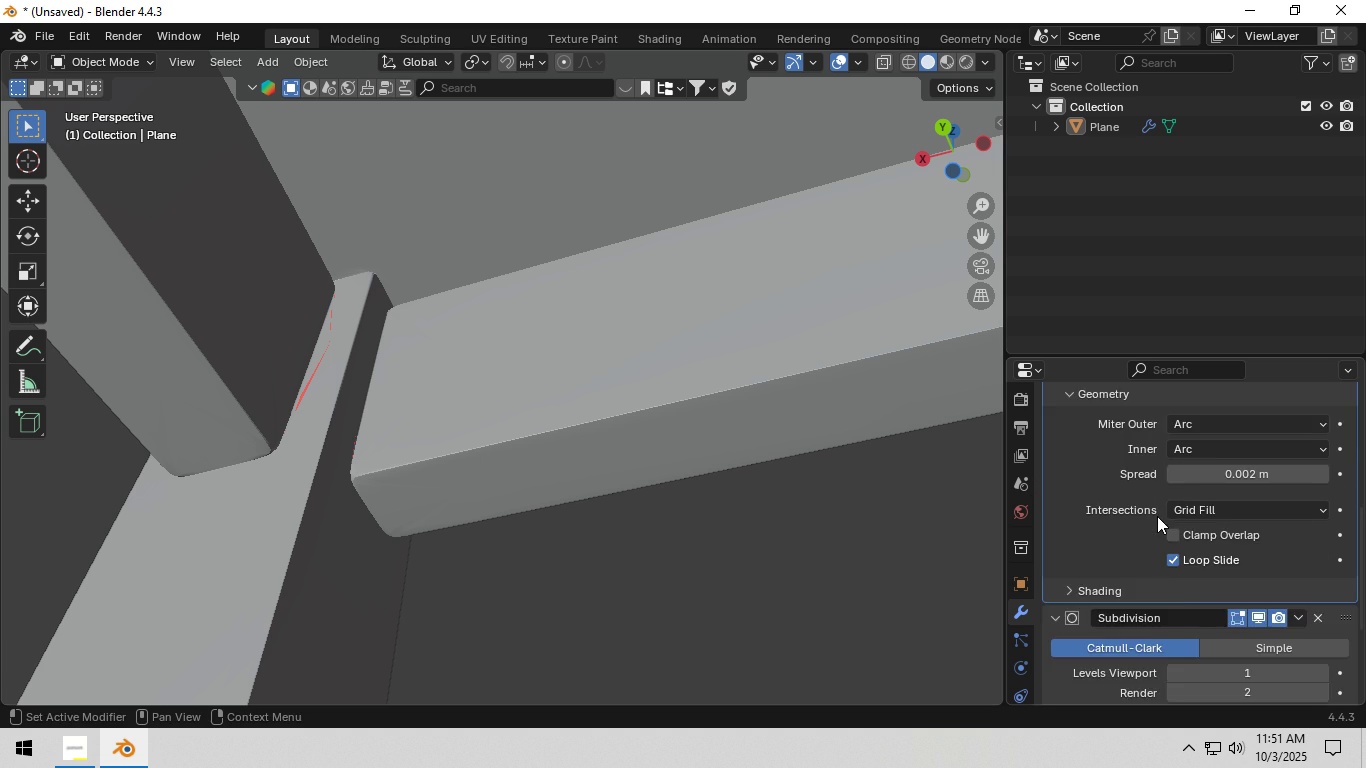 
scroll: coordinate [1194, 501], scroll_direction: up, amount: 6.0
 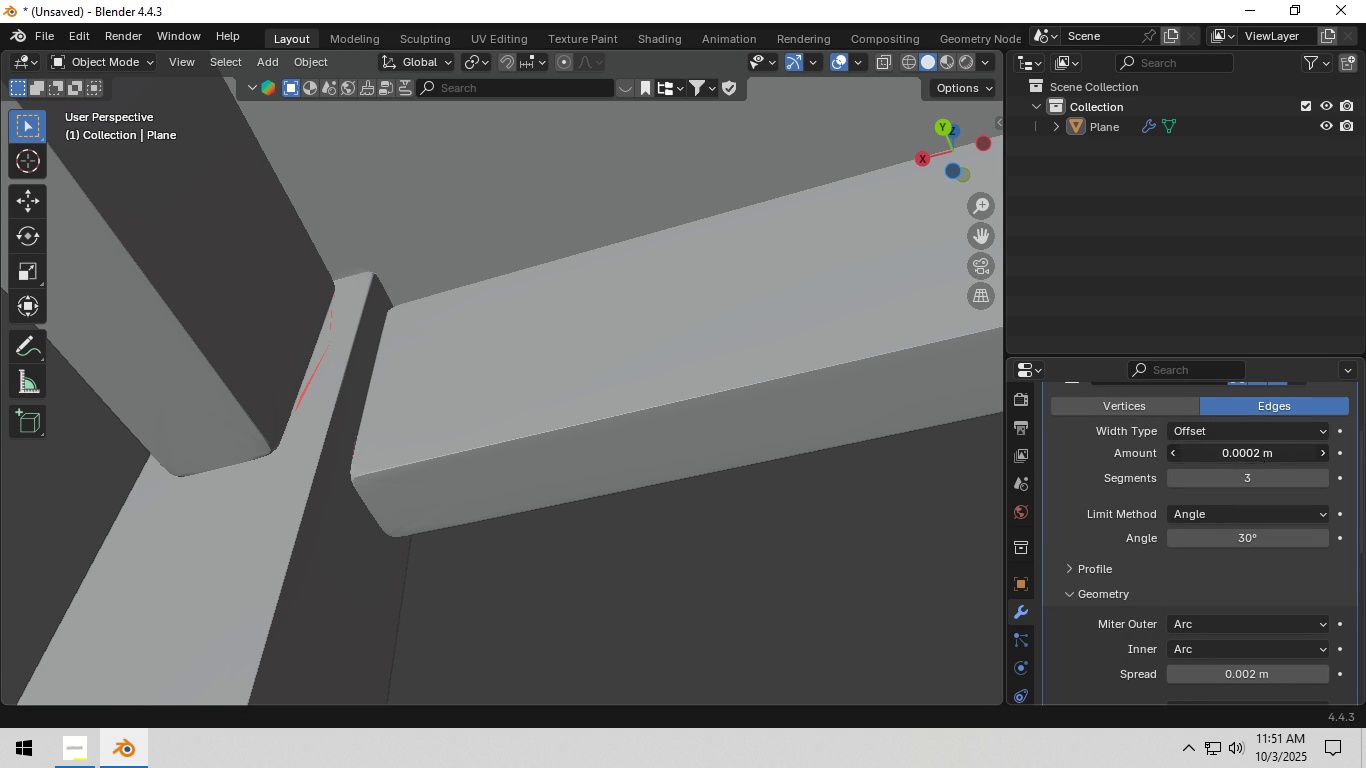 
left_click([1256, 450])
 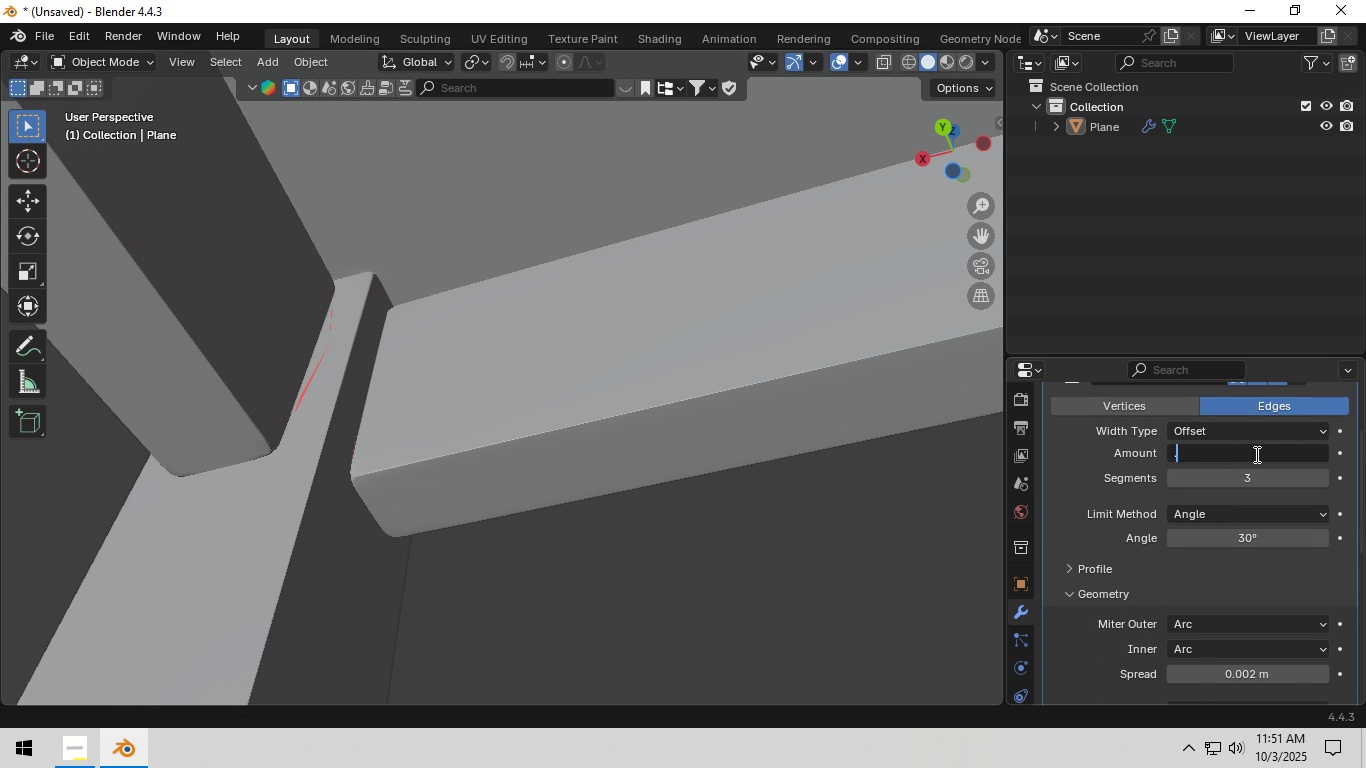 
key(NumpadDecimal)
 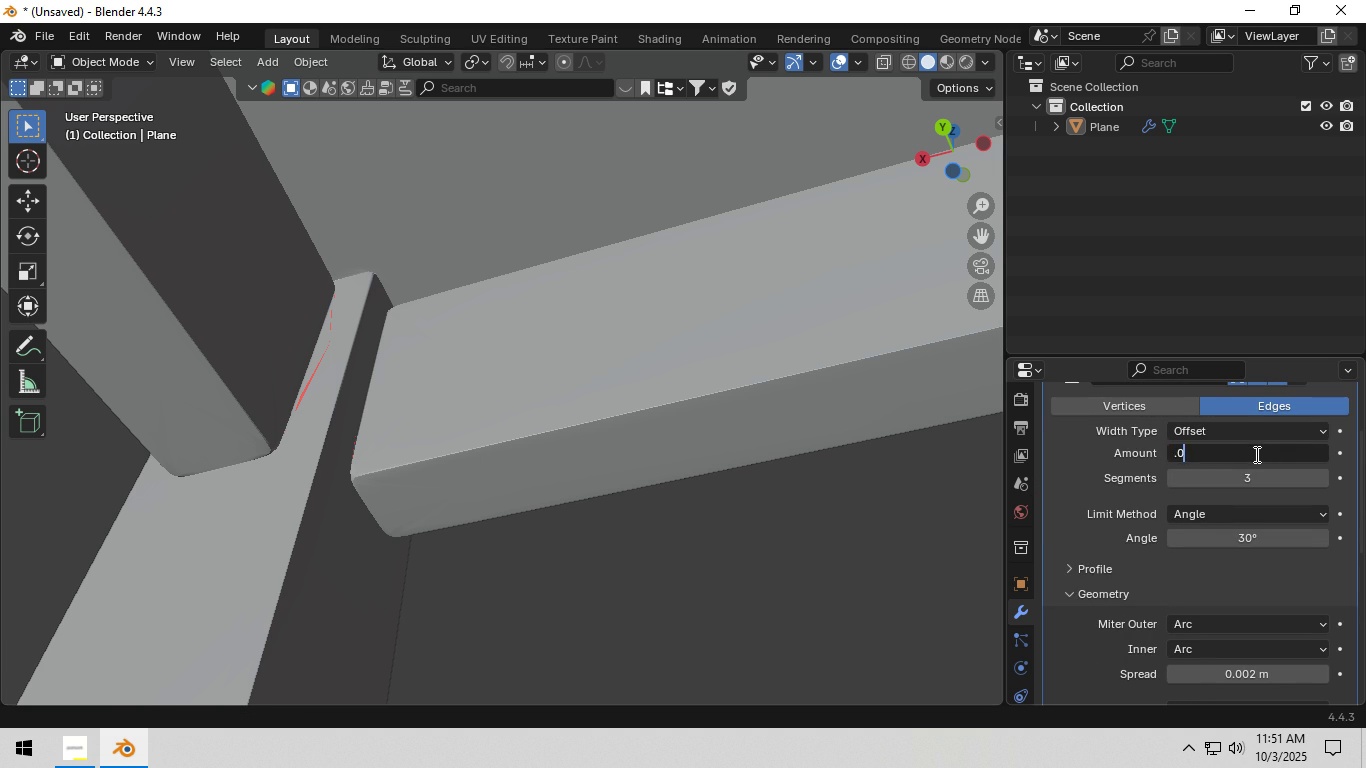 
key(Numpad0)
 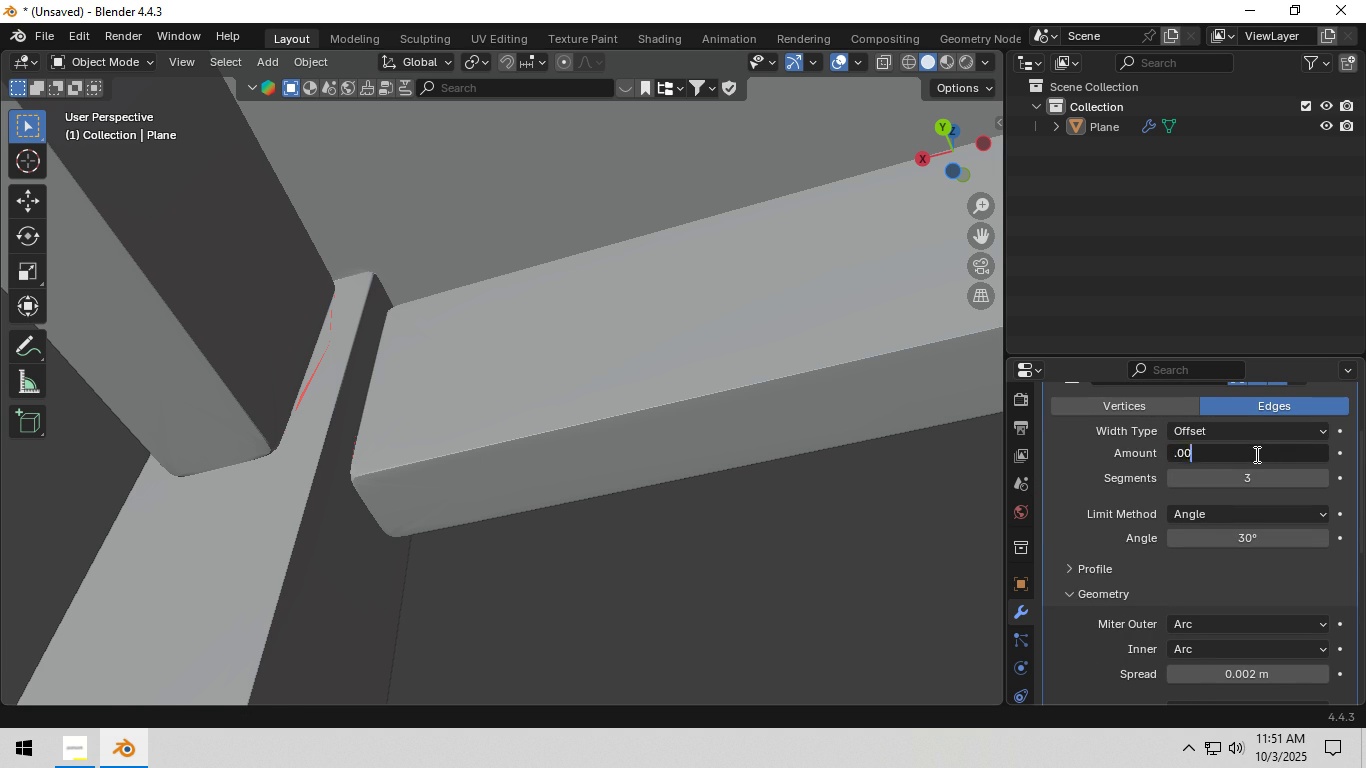 
key(Numpad0)
 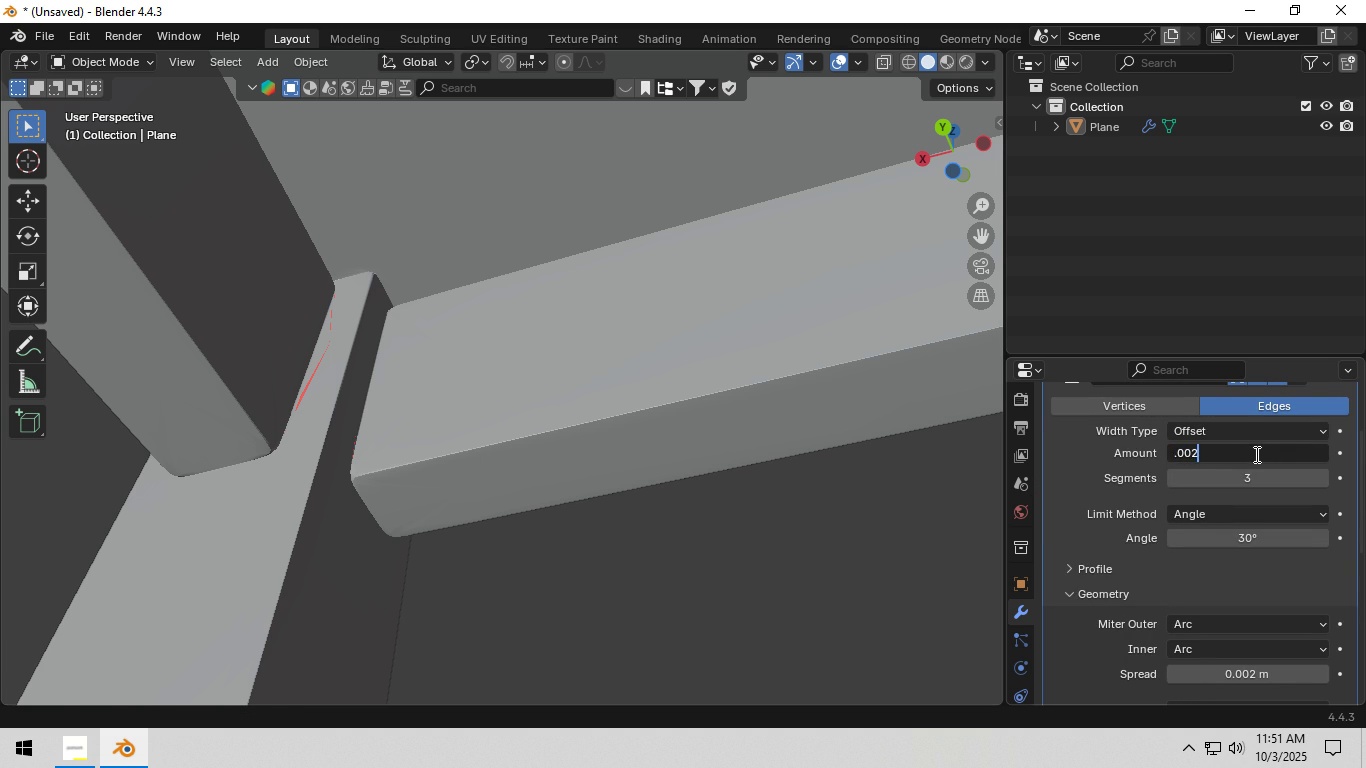 
key(Numpad2)
 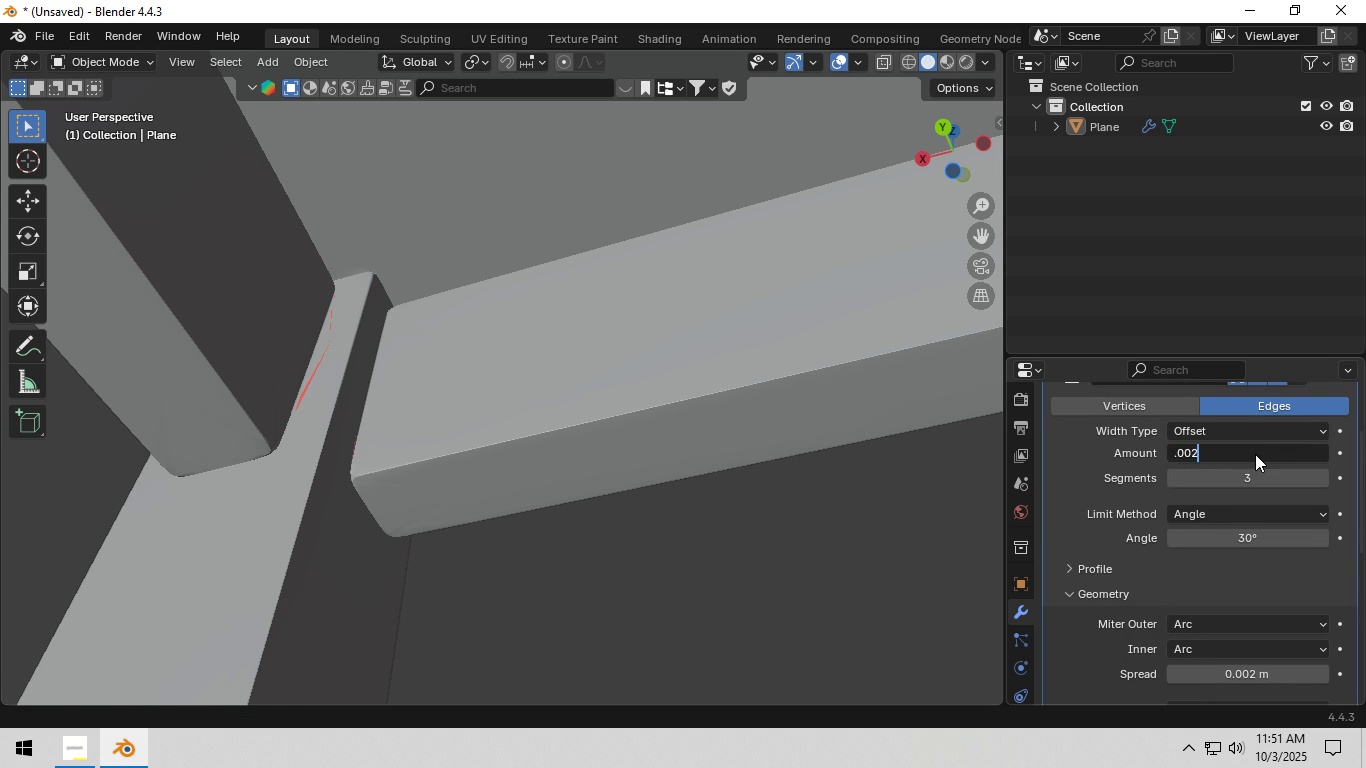 
key(NumpadEnter)
 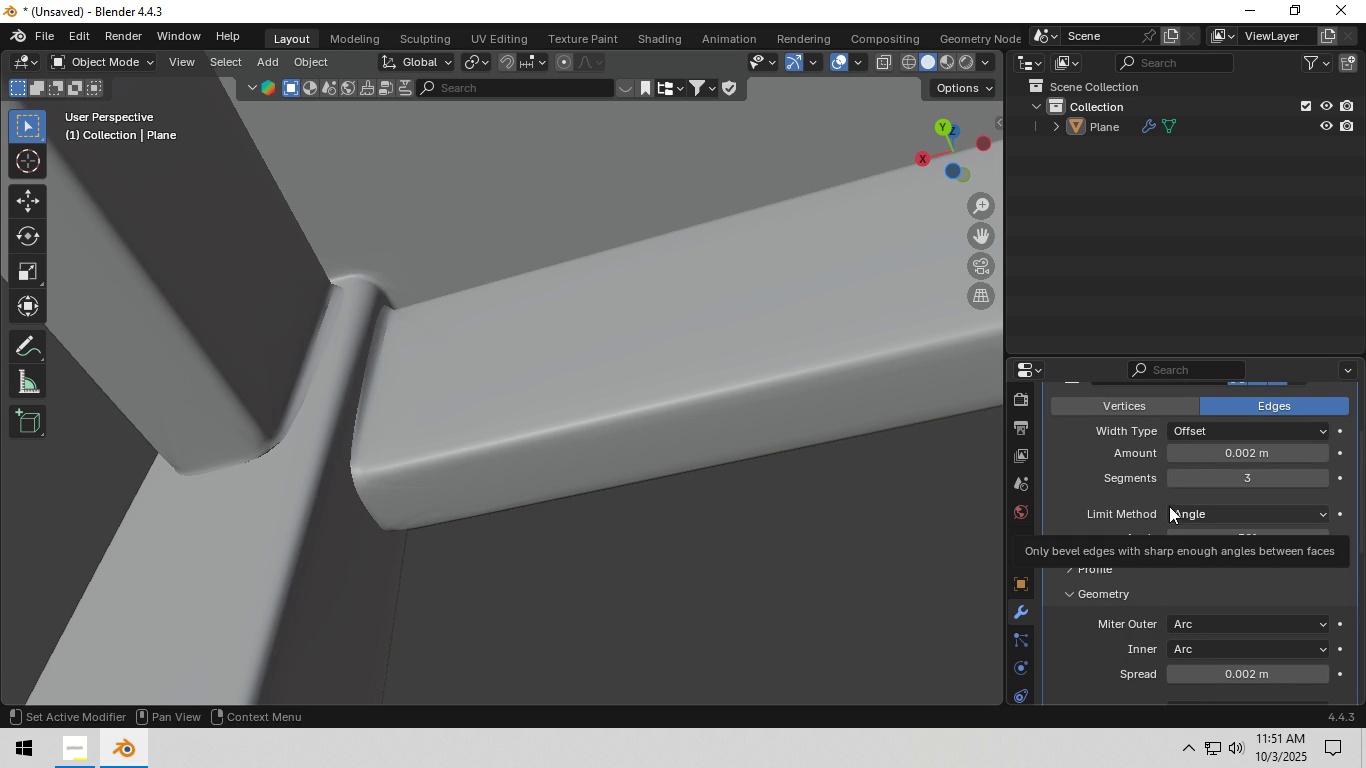 
scroll: coordinate [1154, 589], scroll_direction: down, amount: 3.0
 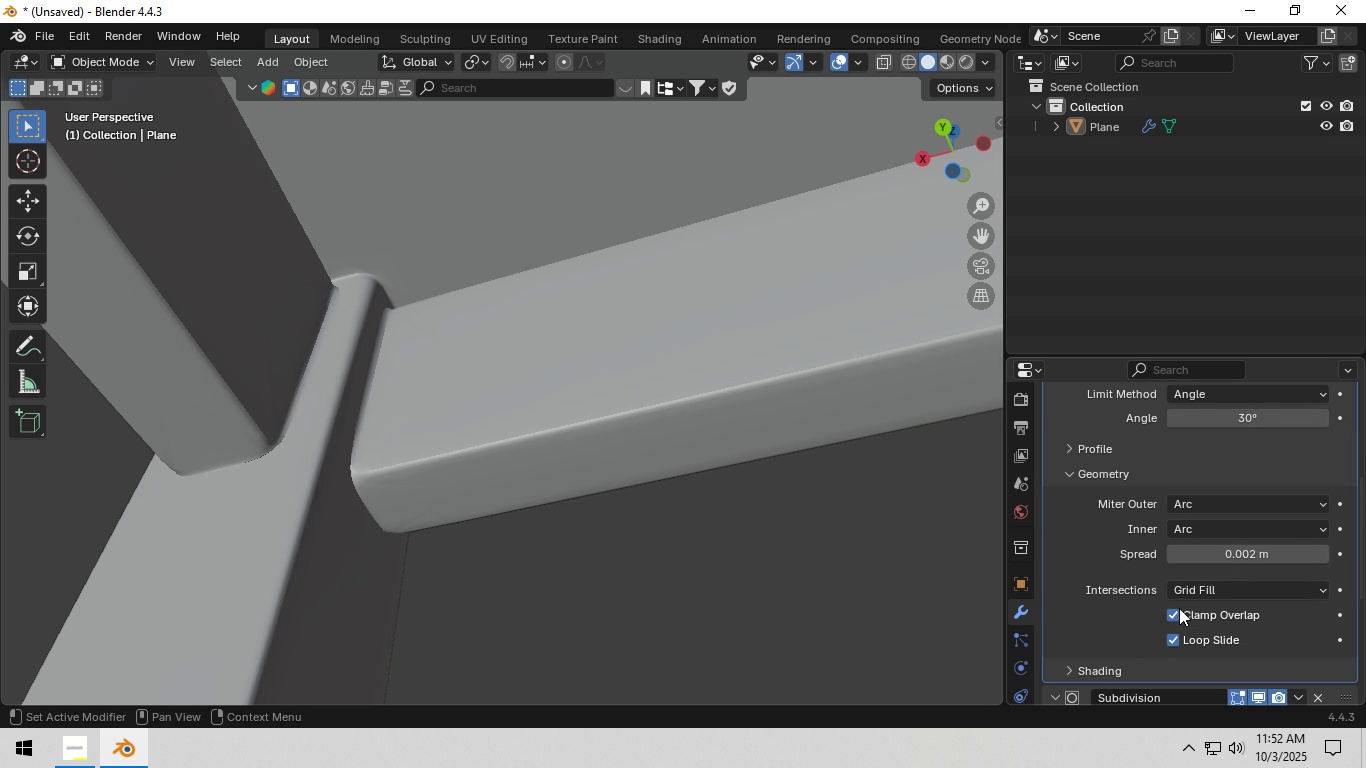 
left_click([1179, 608])
 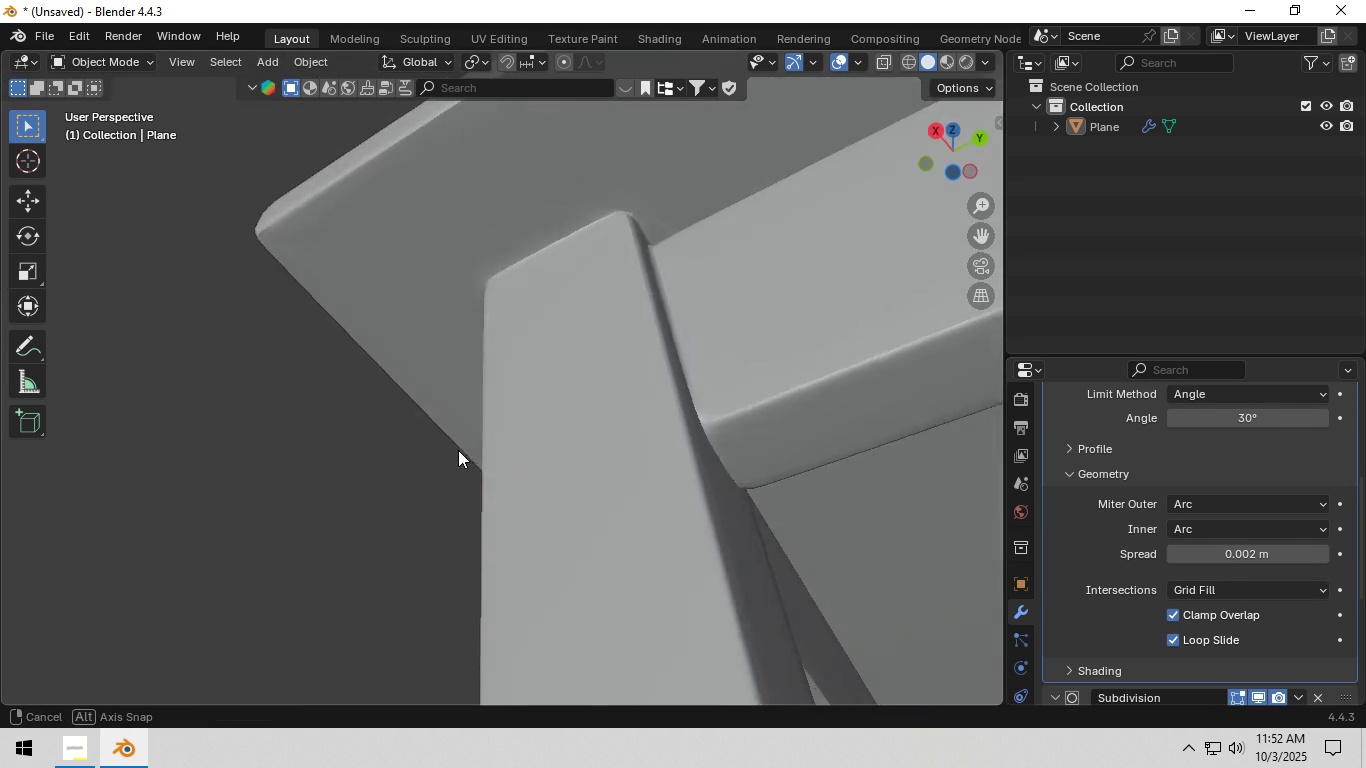 
scroll: coordinate [478, 484], scroll_direction: up, amount: 2.0
 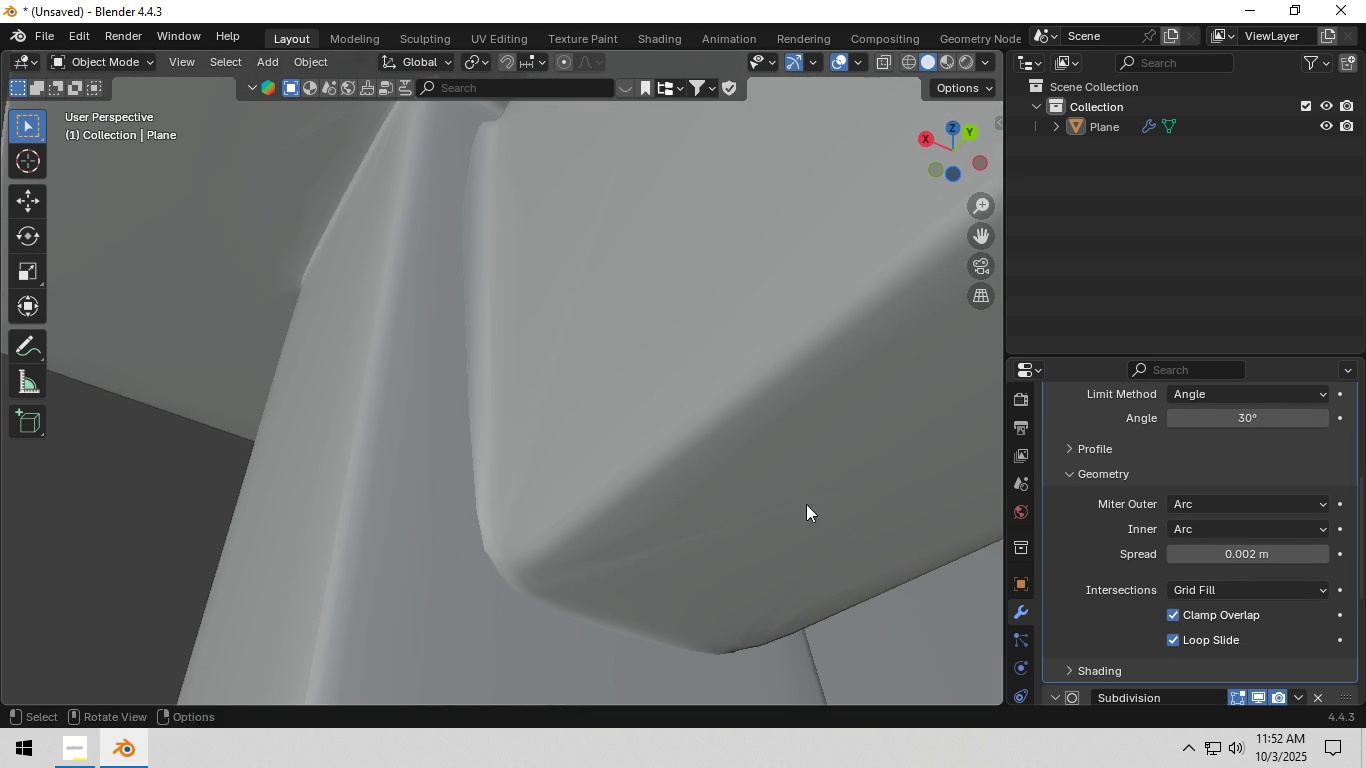 
scroll: coordinate [1129, 549], scroll_direction: down, amount: 1.0
 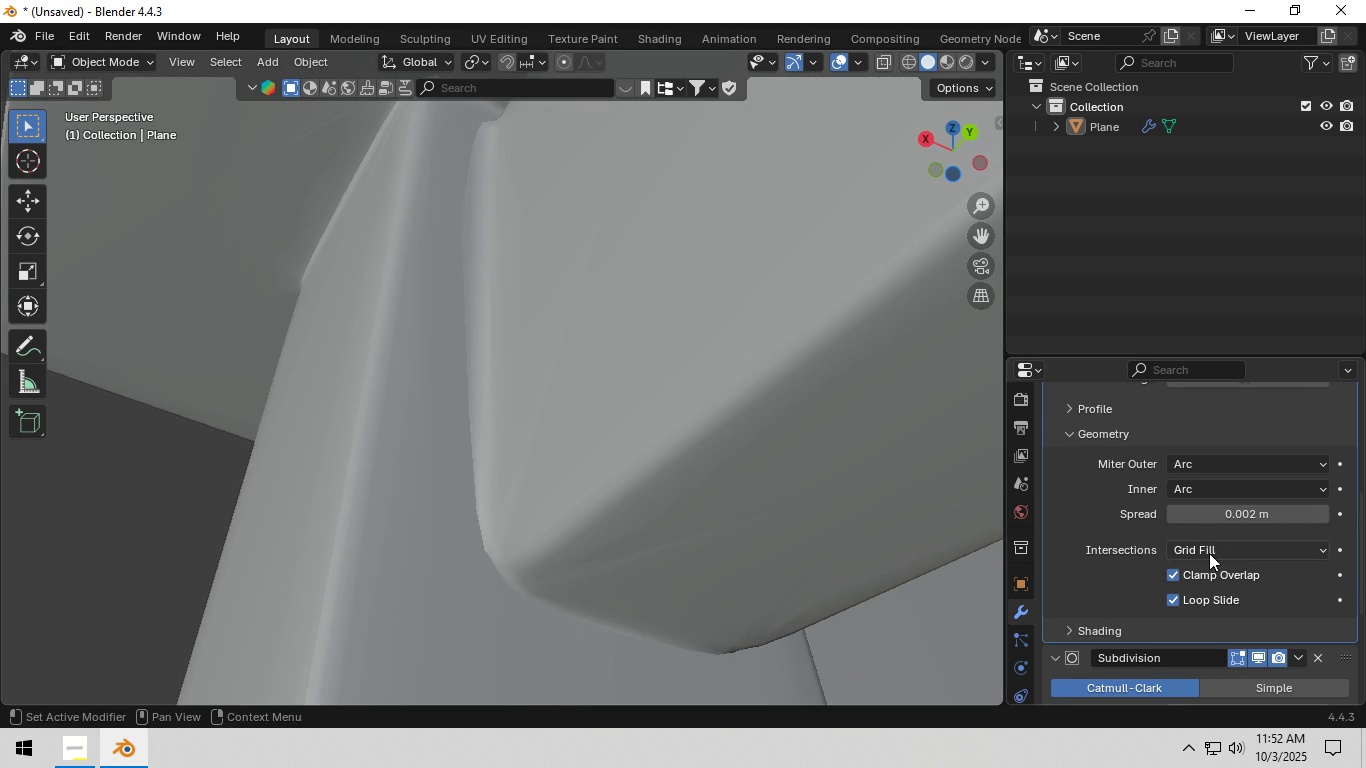 
left_click([1210, 553])
 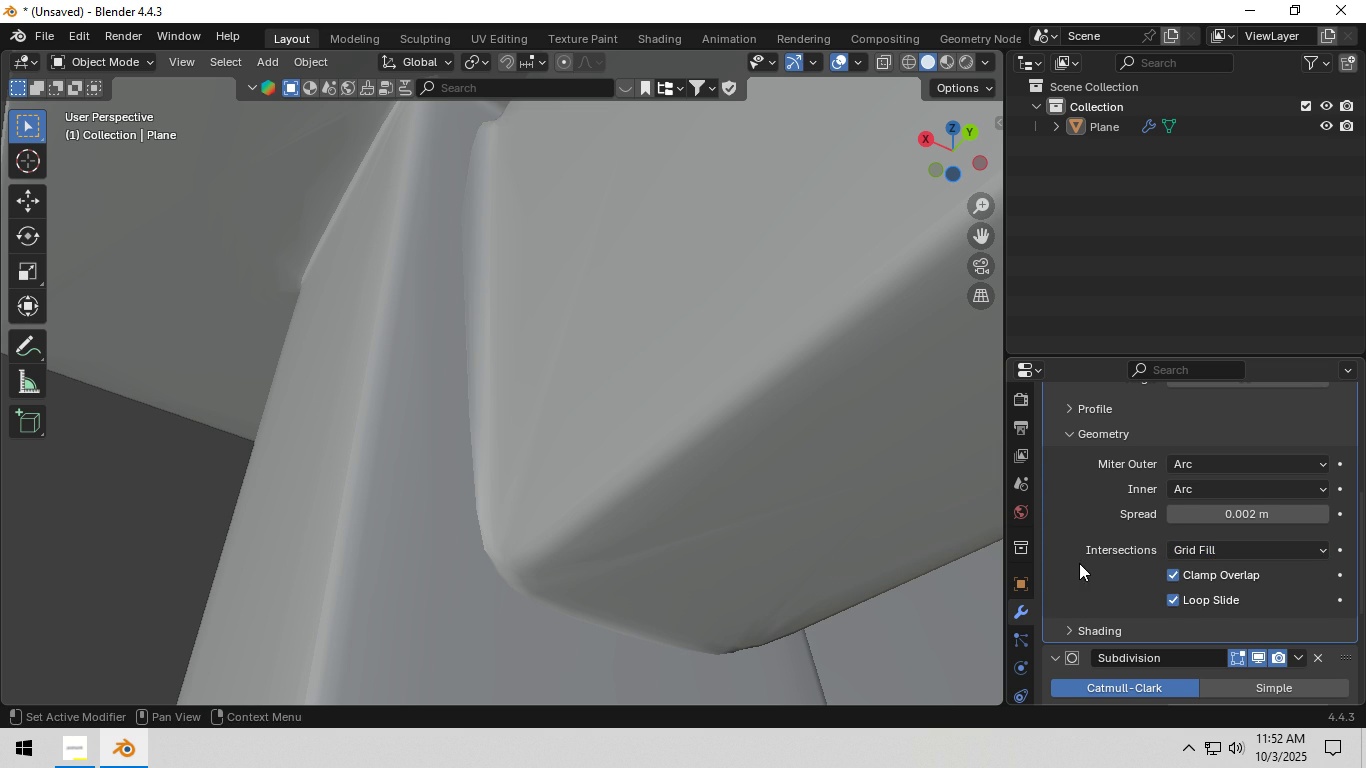 
scroll: coordinate [1091, 562], scroll_direction: down, amount: 1.0
 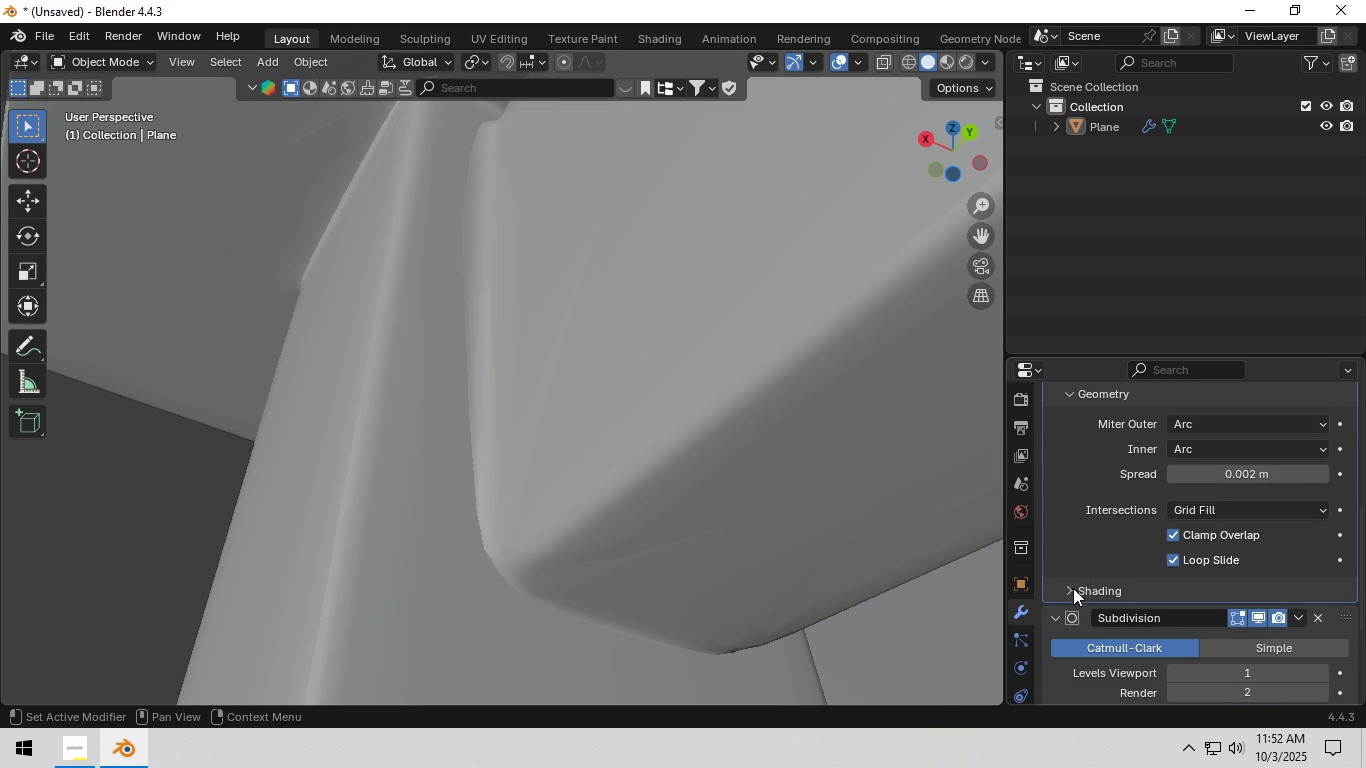 
left_click([1073, 588])
 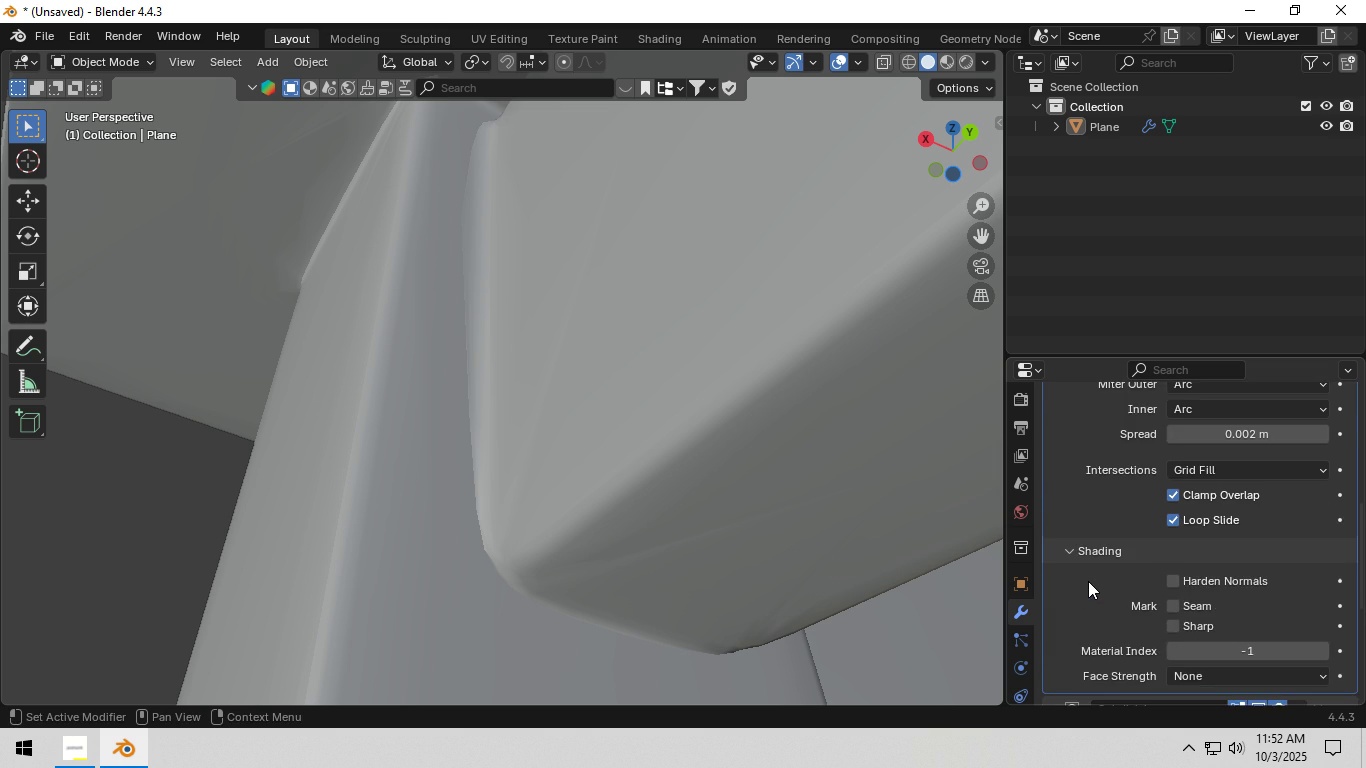 
scroll: coordinate [1088, 581], scroll_direction: down, amount: 2.0
 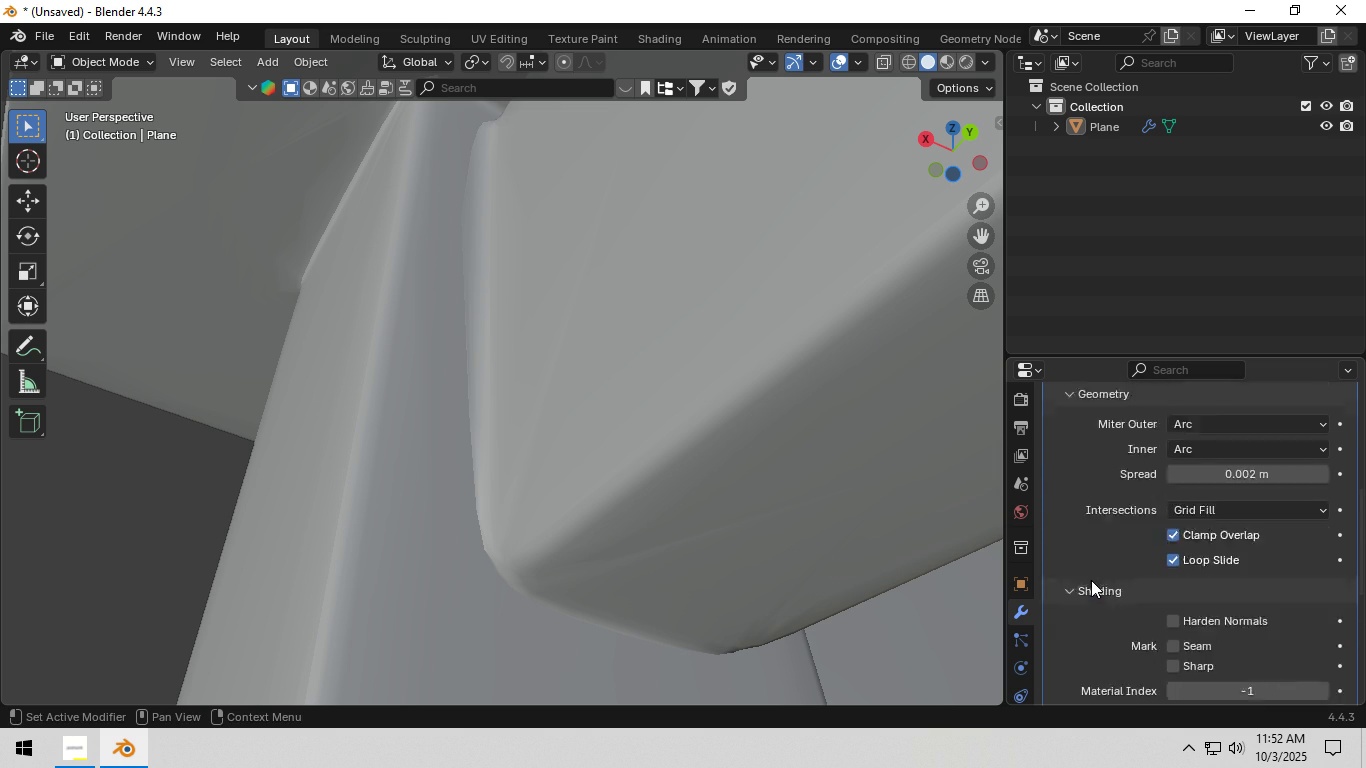 
scroll: coordinate [1093, 580], scroll_direction: up, amount: 9.0
 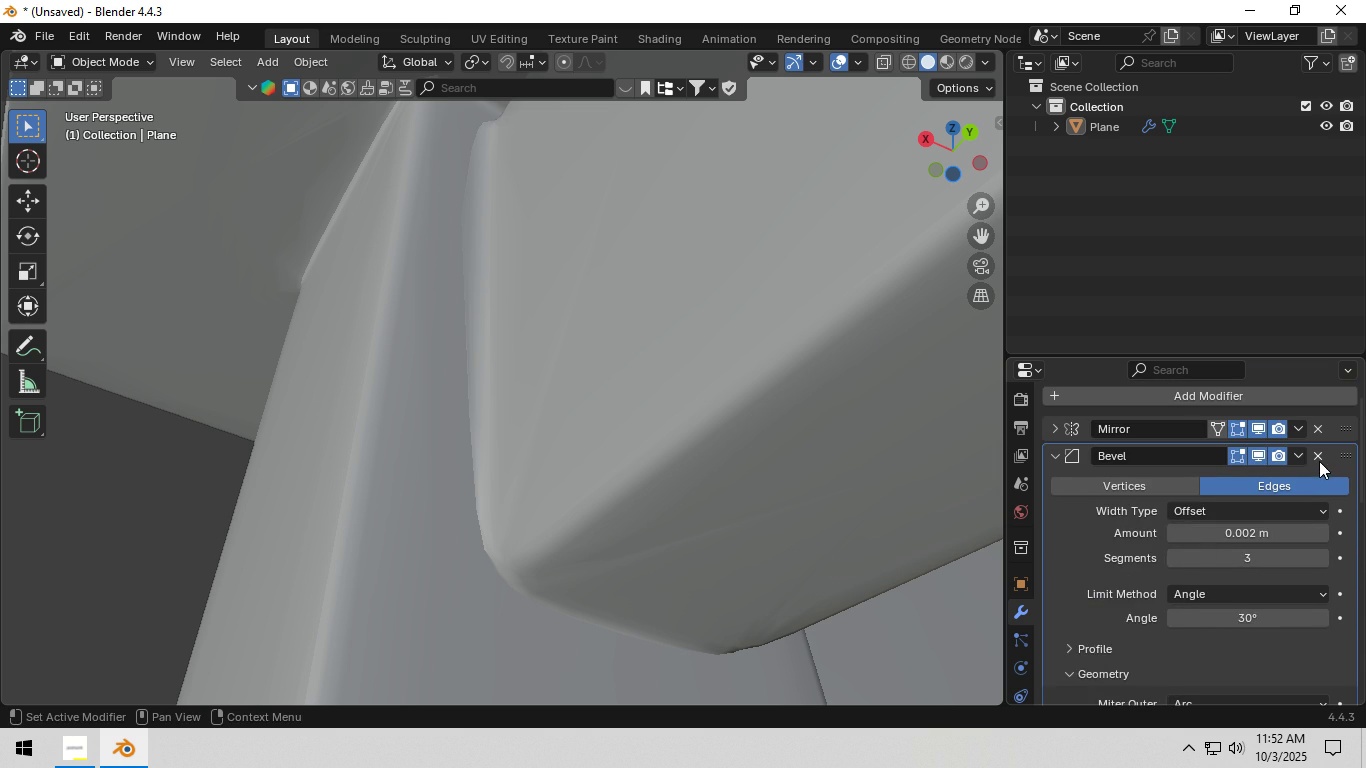 
left_click([1319, 461])
 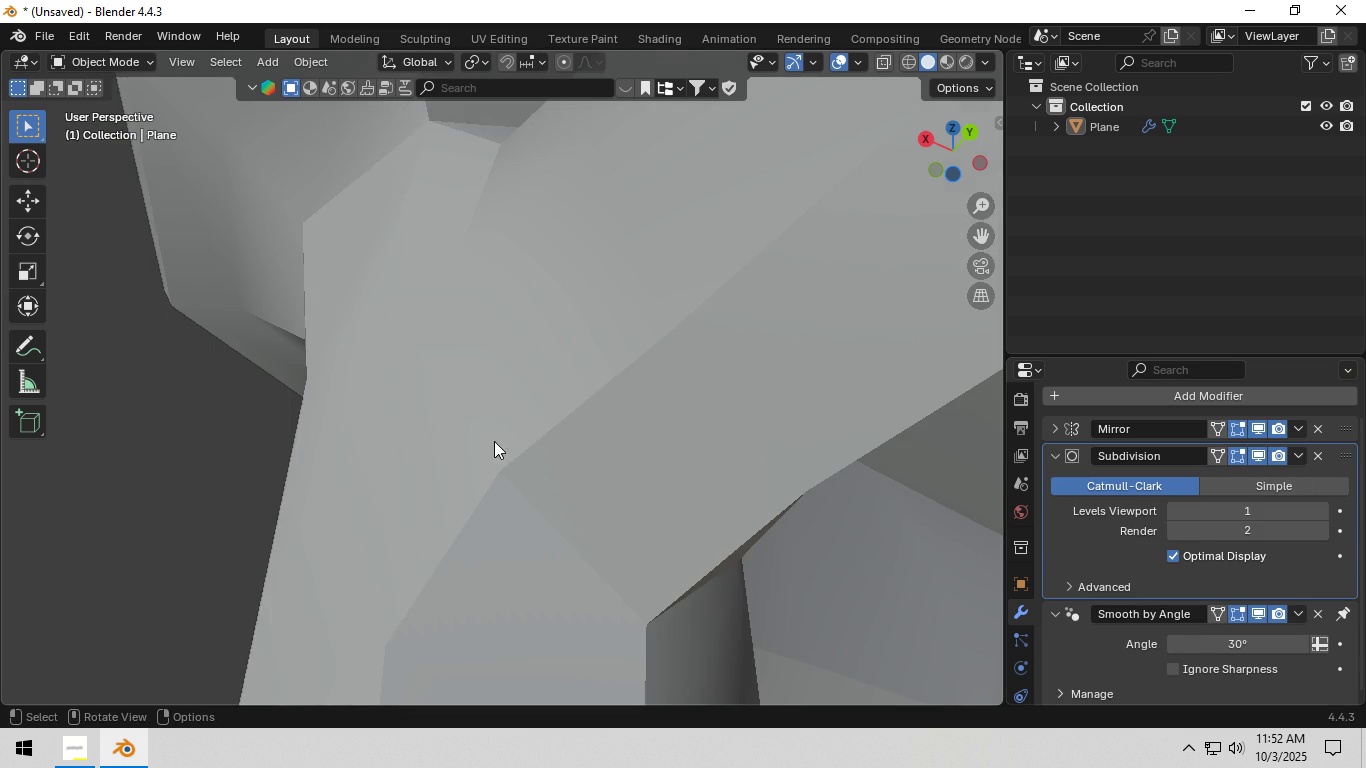 
scroll: coordinate [547, 448], scroll_direction: down, amount: 6.0
 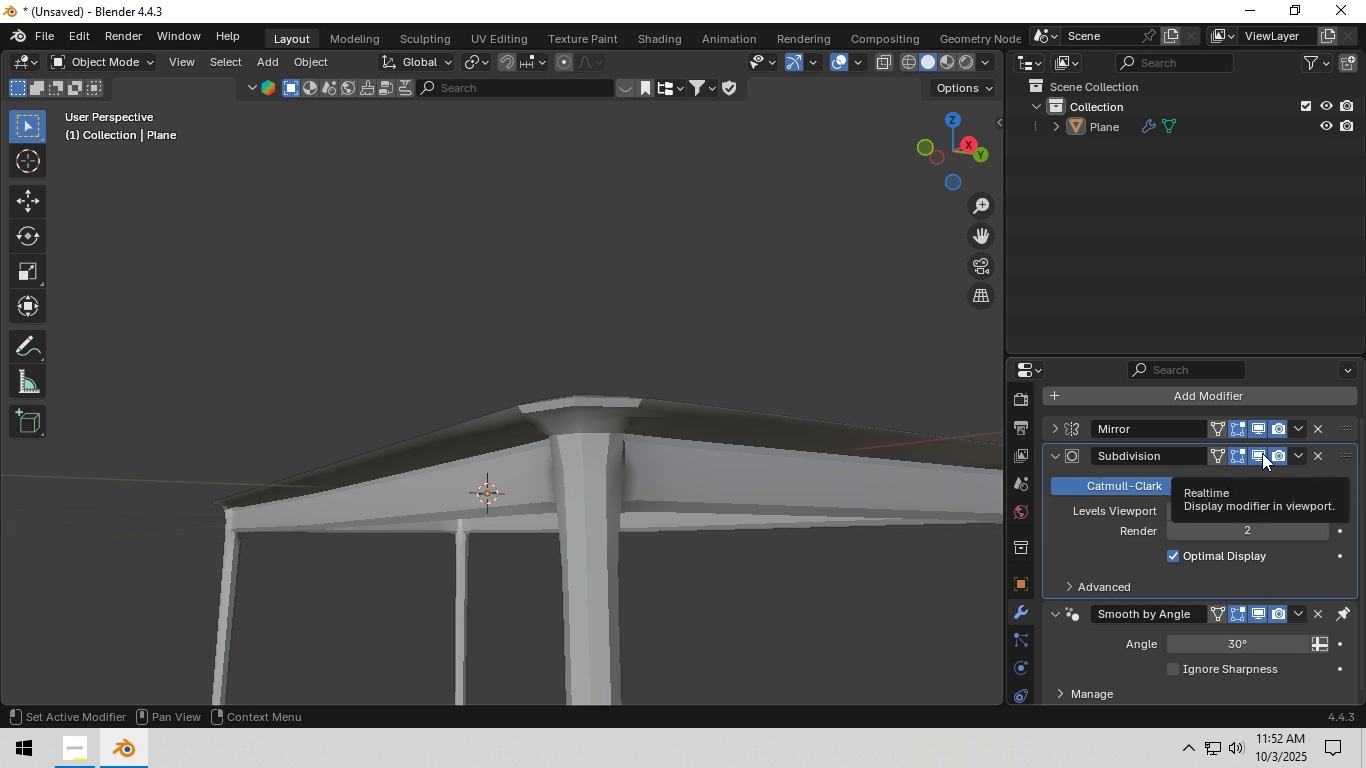 
wait(7.58)
 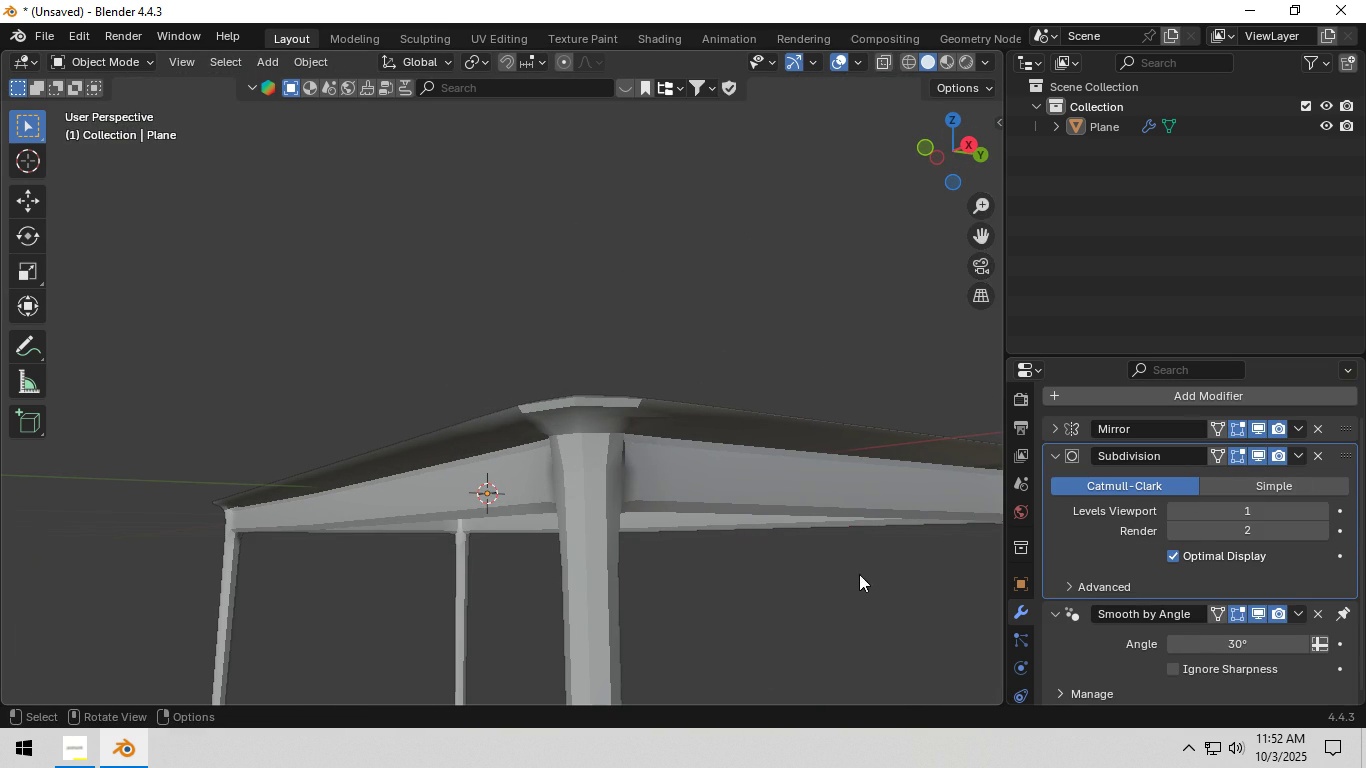 
key(Tab)